 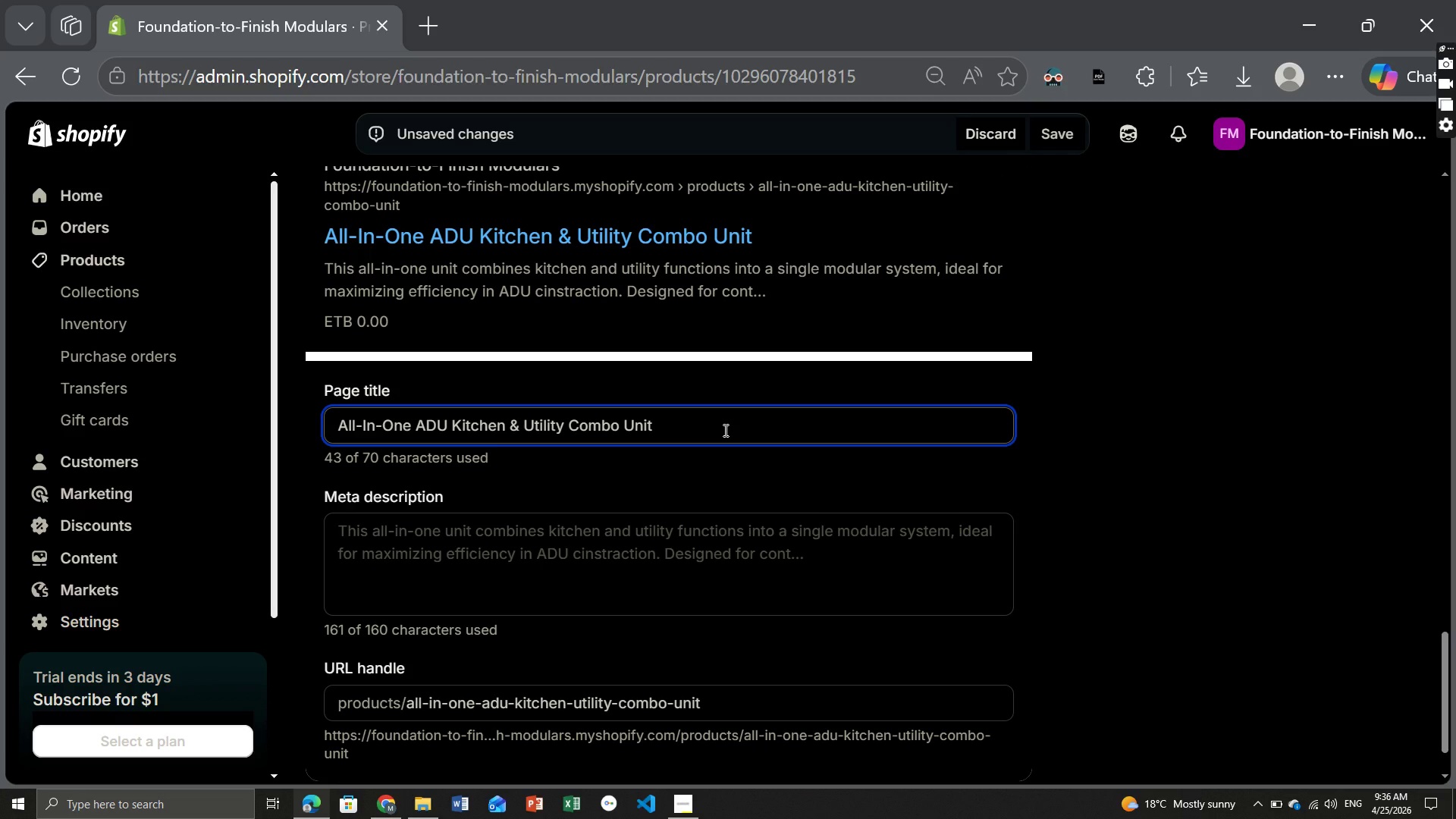 
double_click([601, 422])
 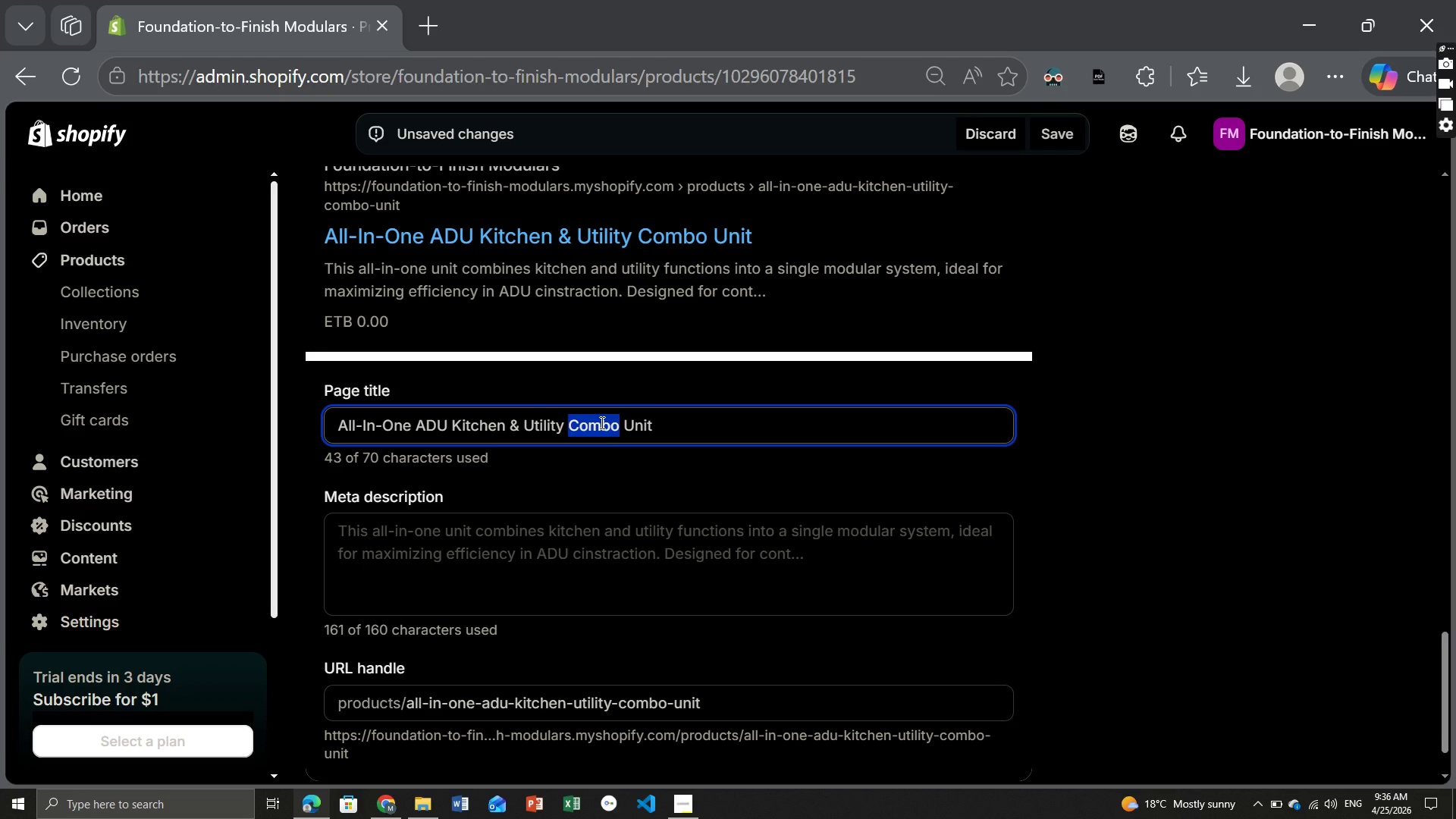 
key(Backspace)
 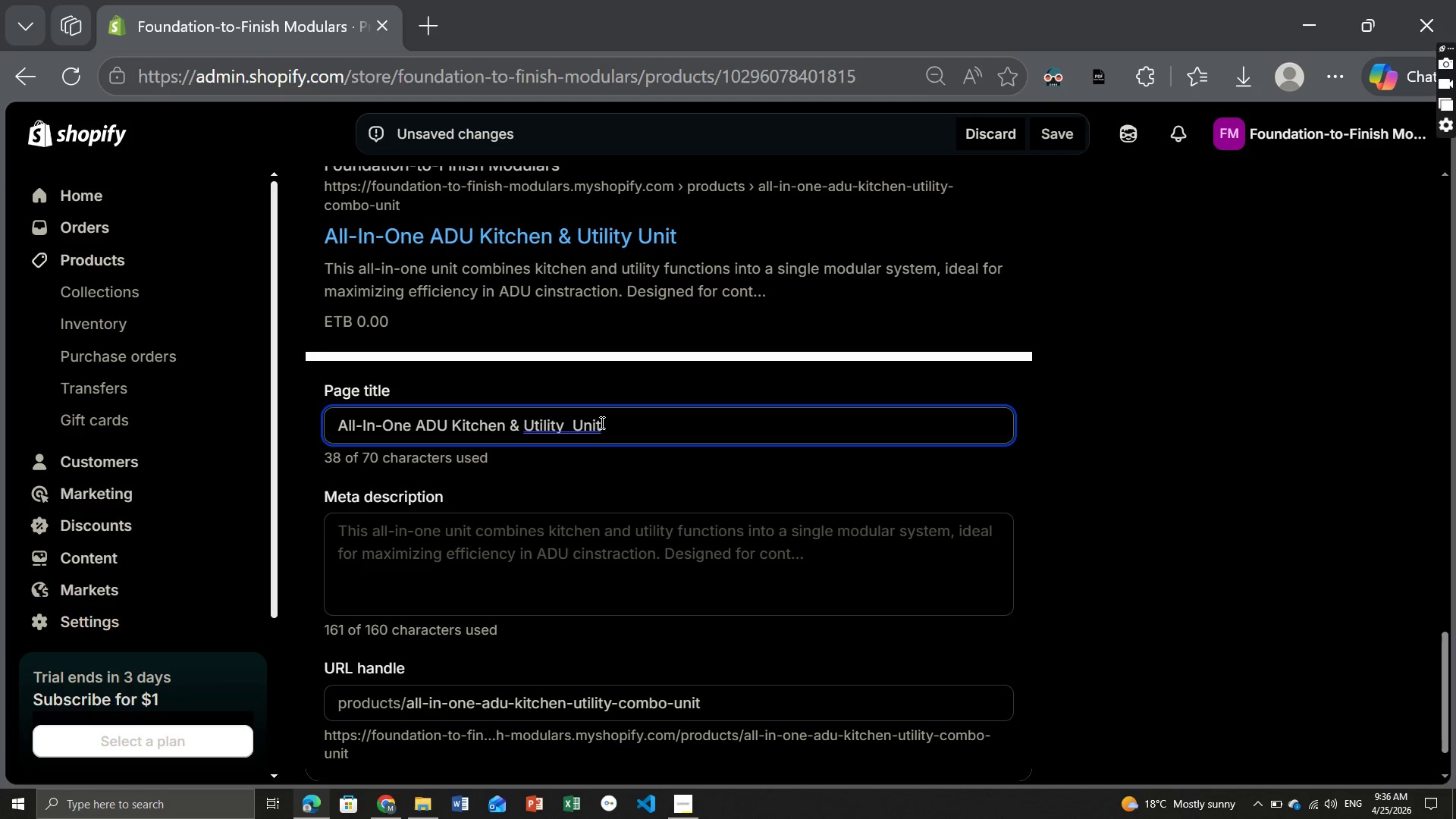 
key(ArrowRight)
 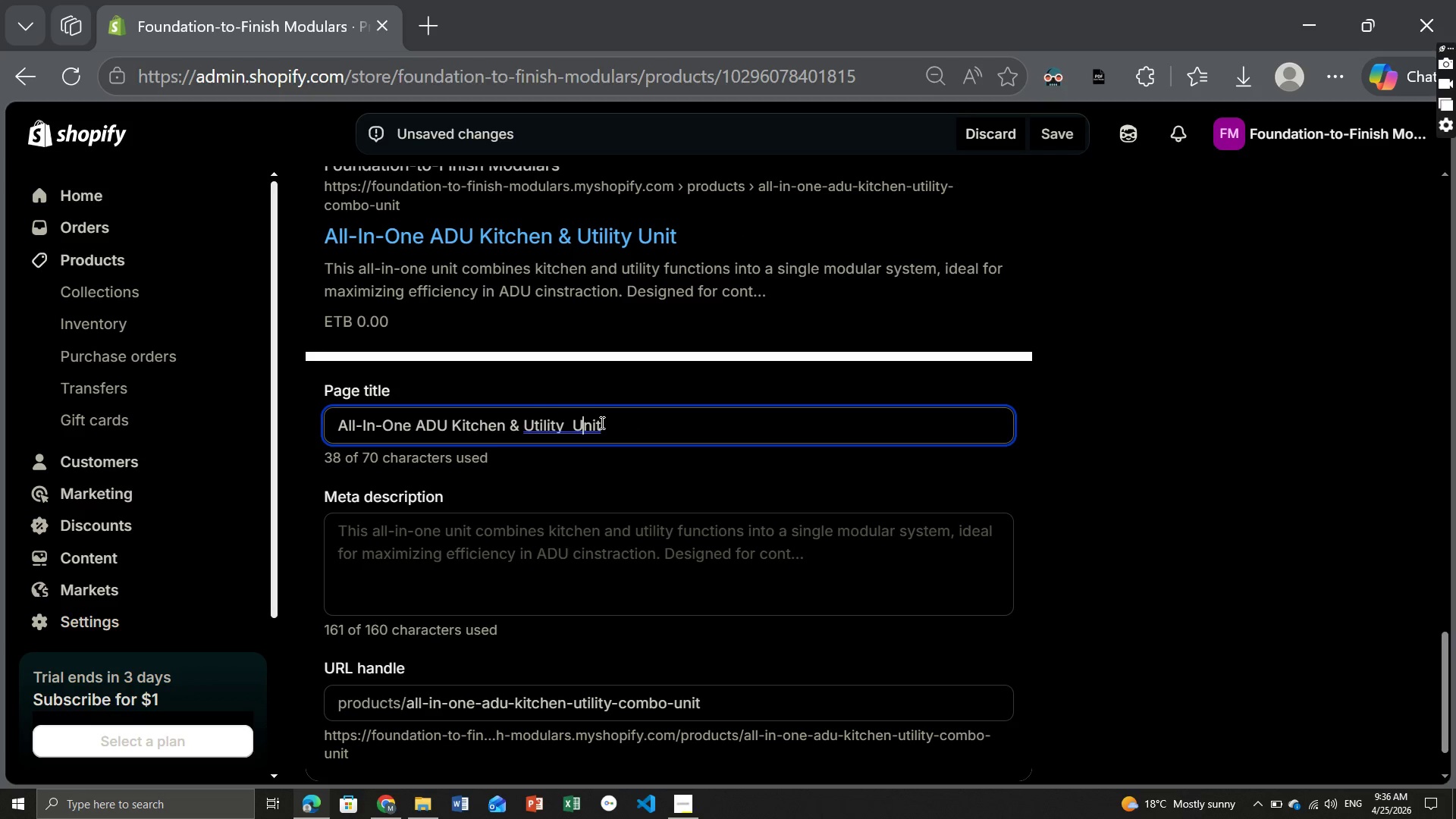 
key(ArrowRight)
 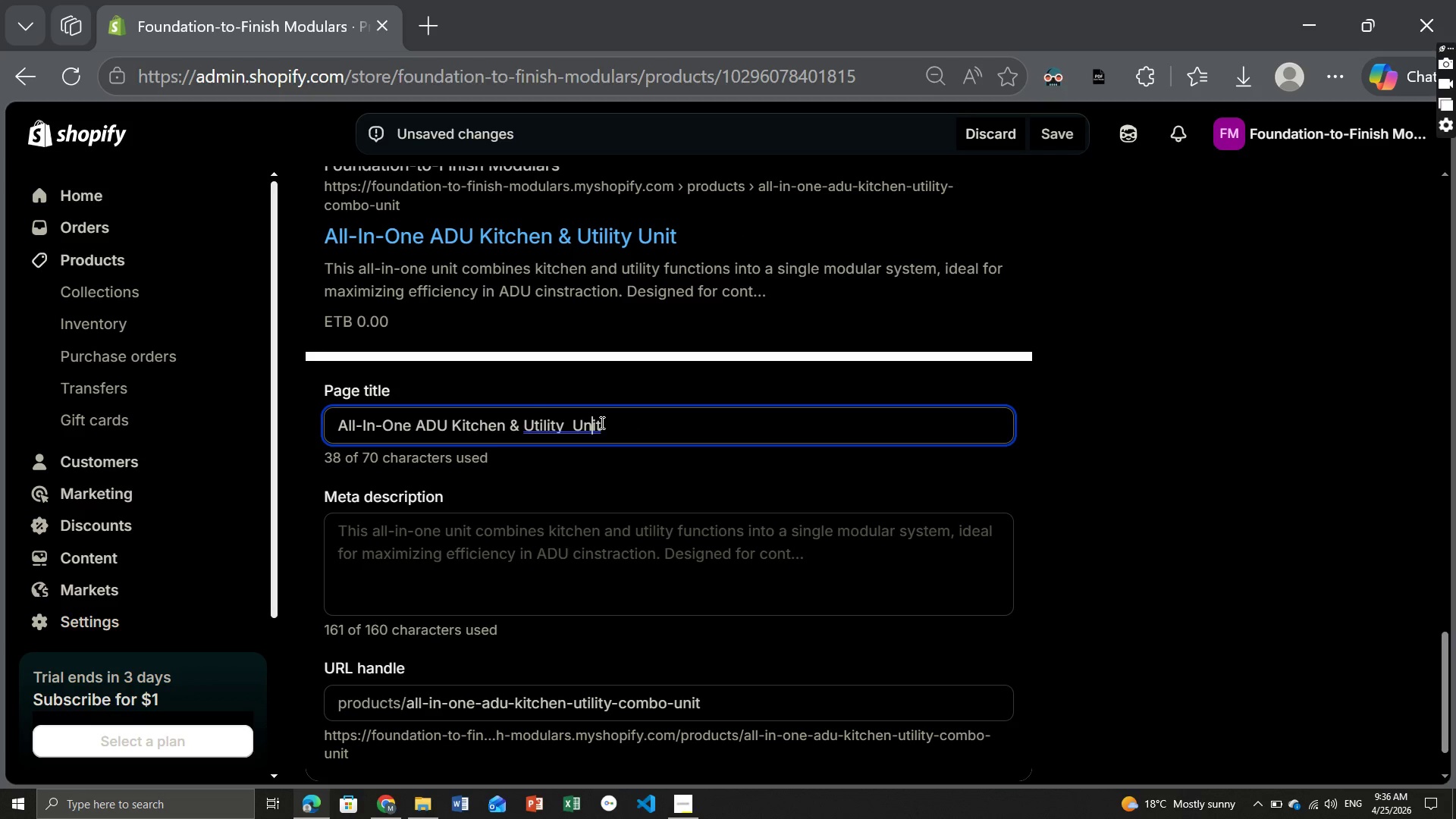 
key(ArrowRight)
 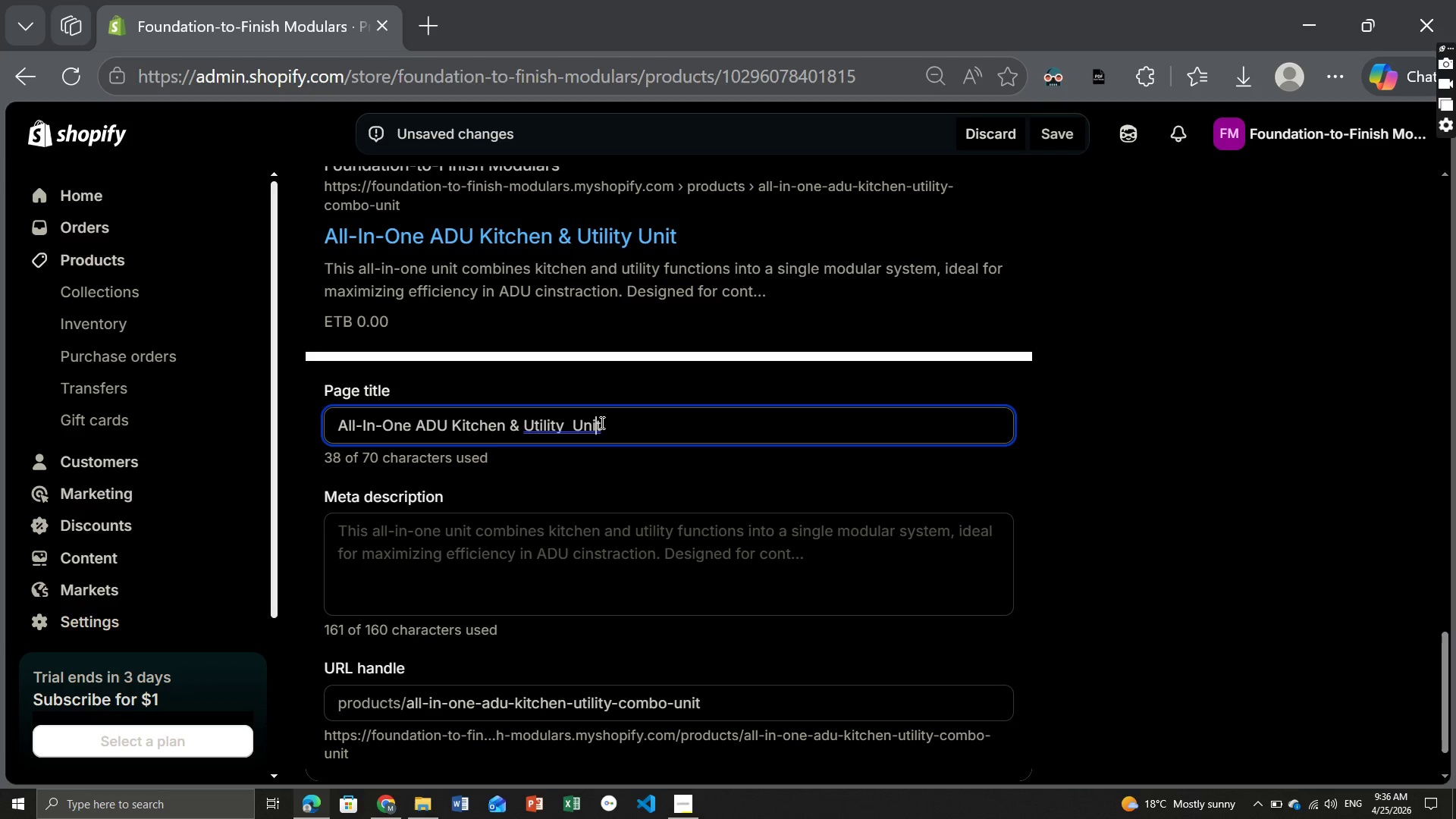 
key(ArrowRight)
 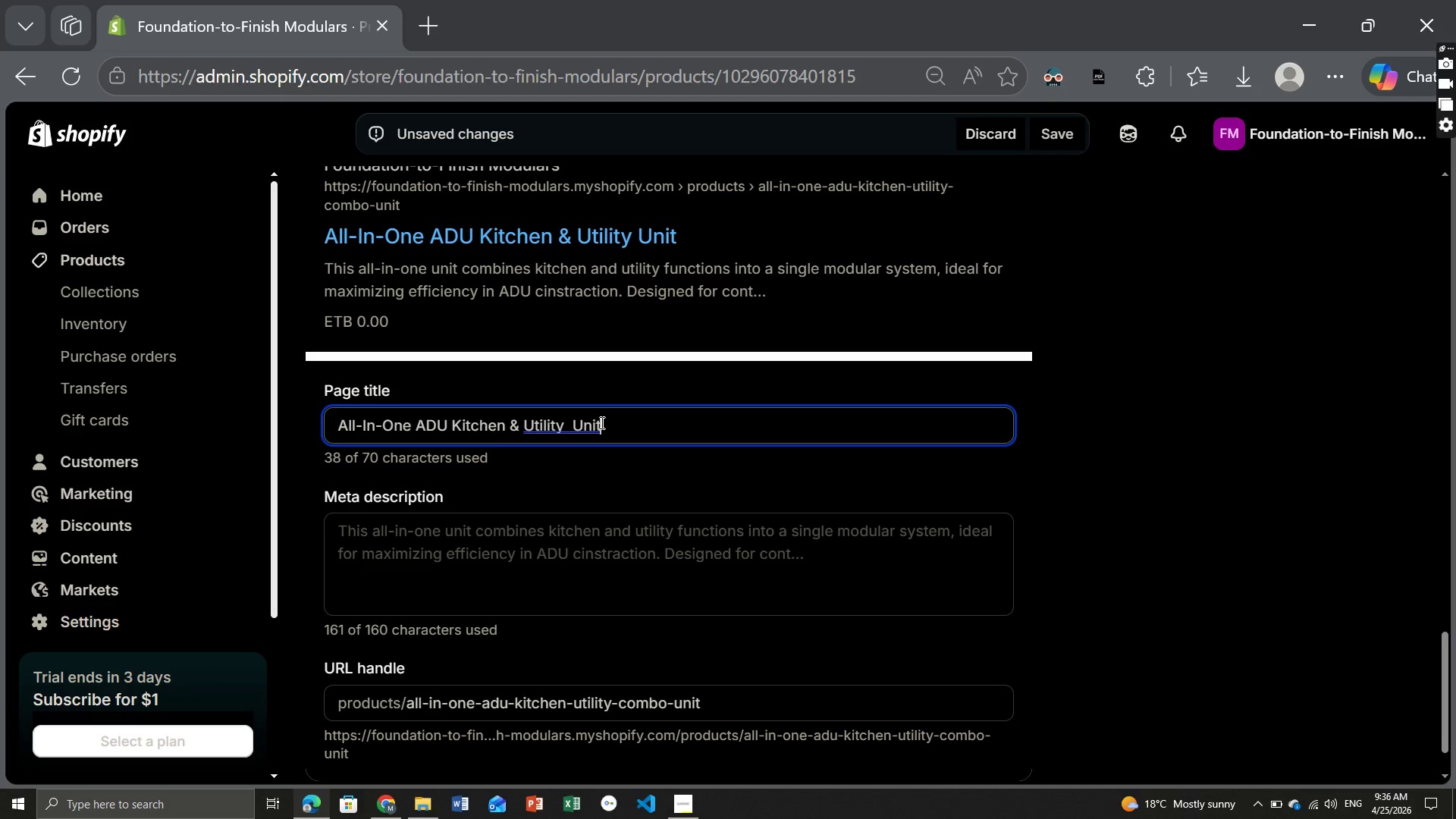 
key(ArrowRight)
 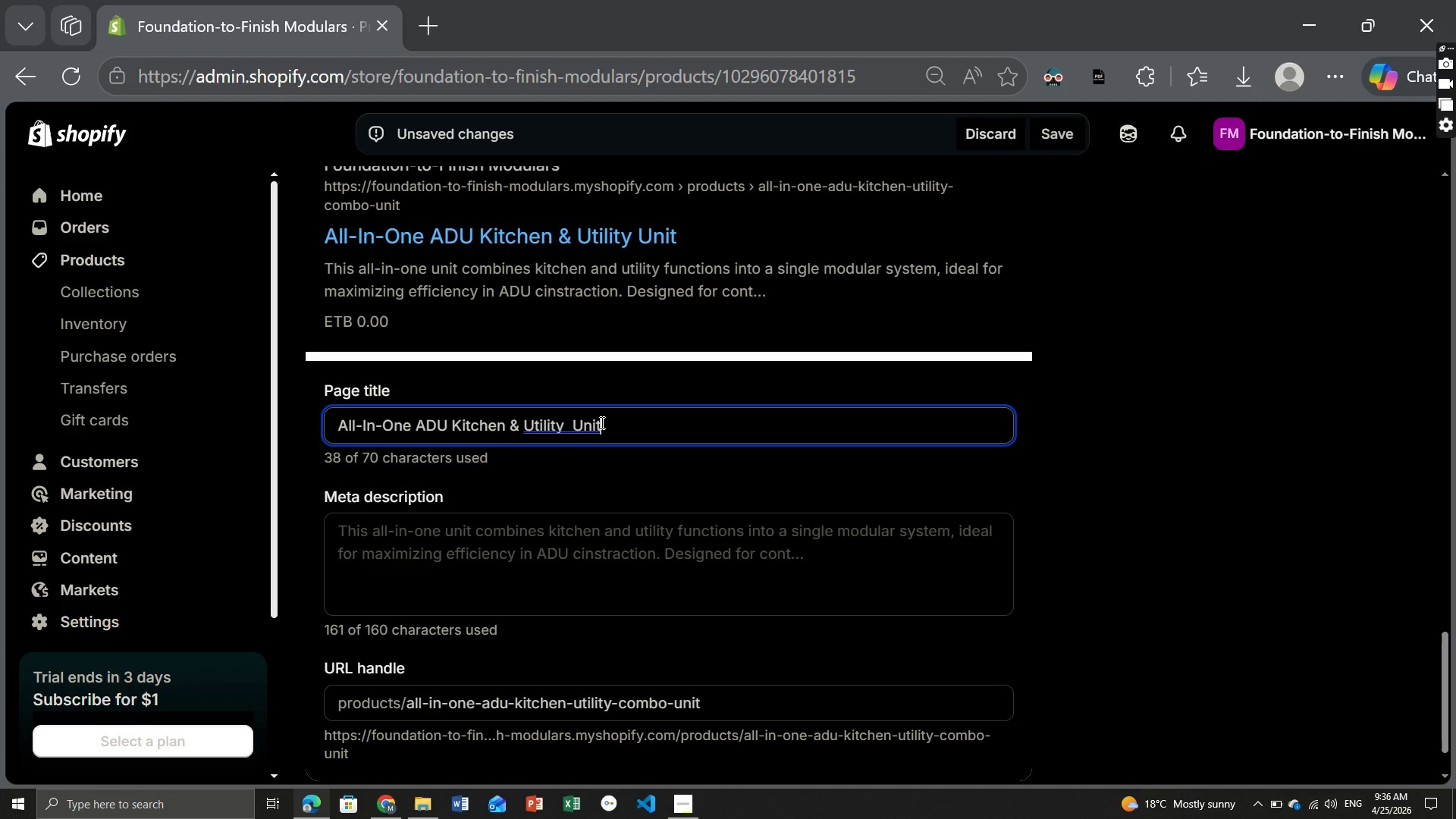 
key(ArrowRight)
 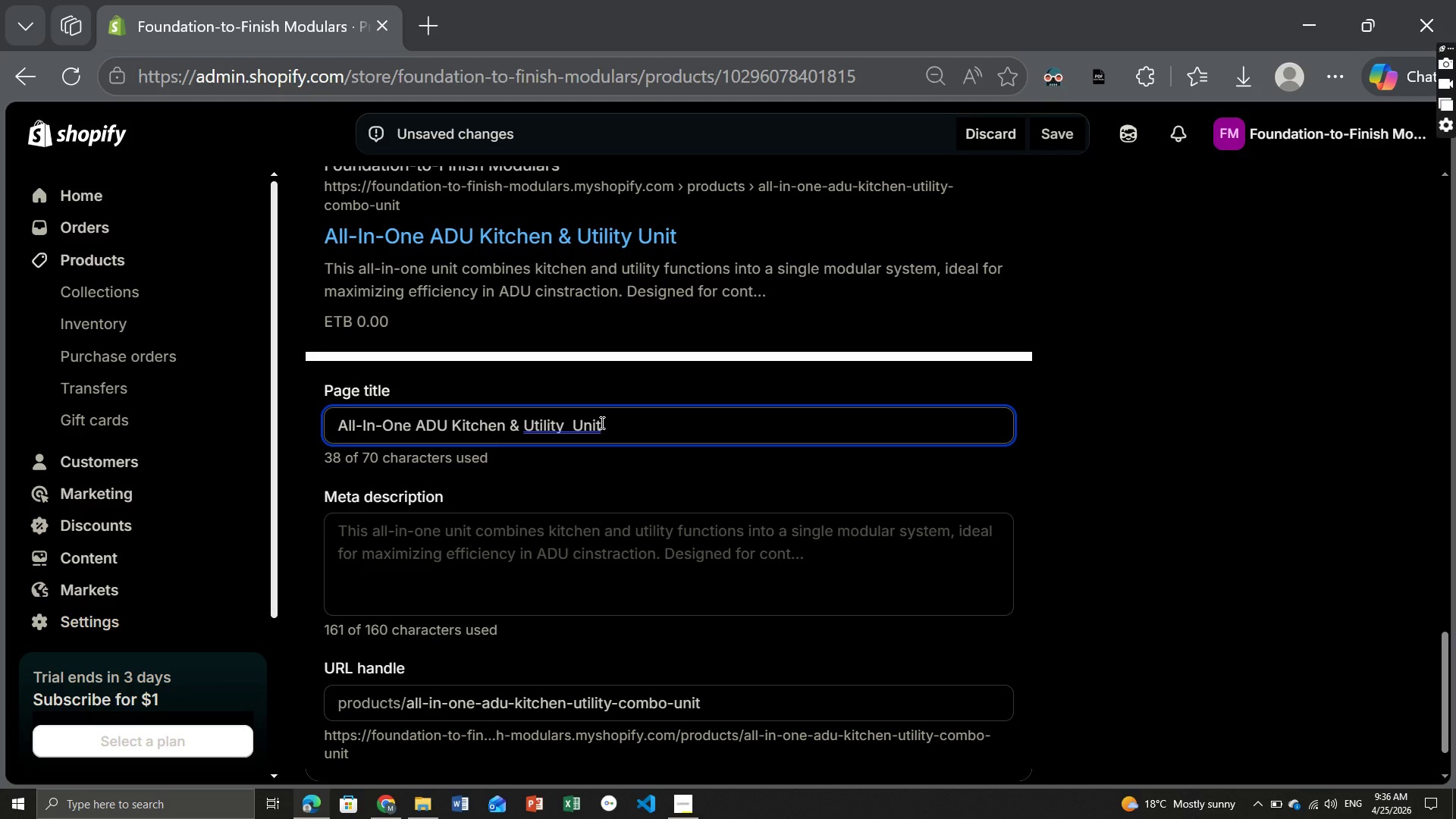 
type( [Break] m)
key(Backspace)
type(Mode)
 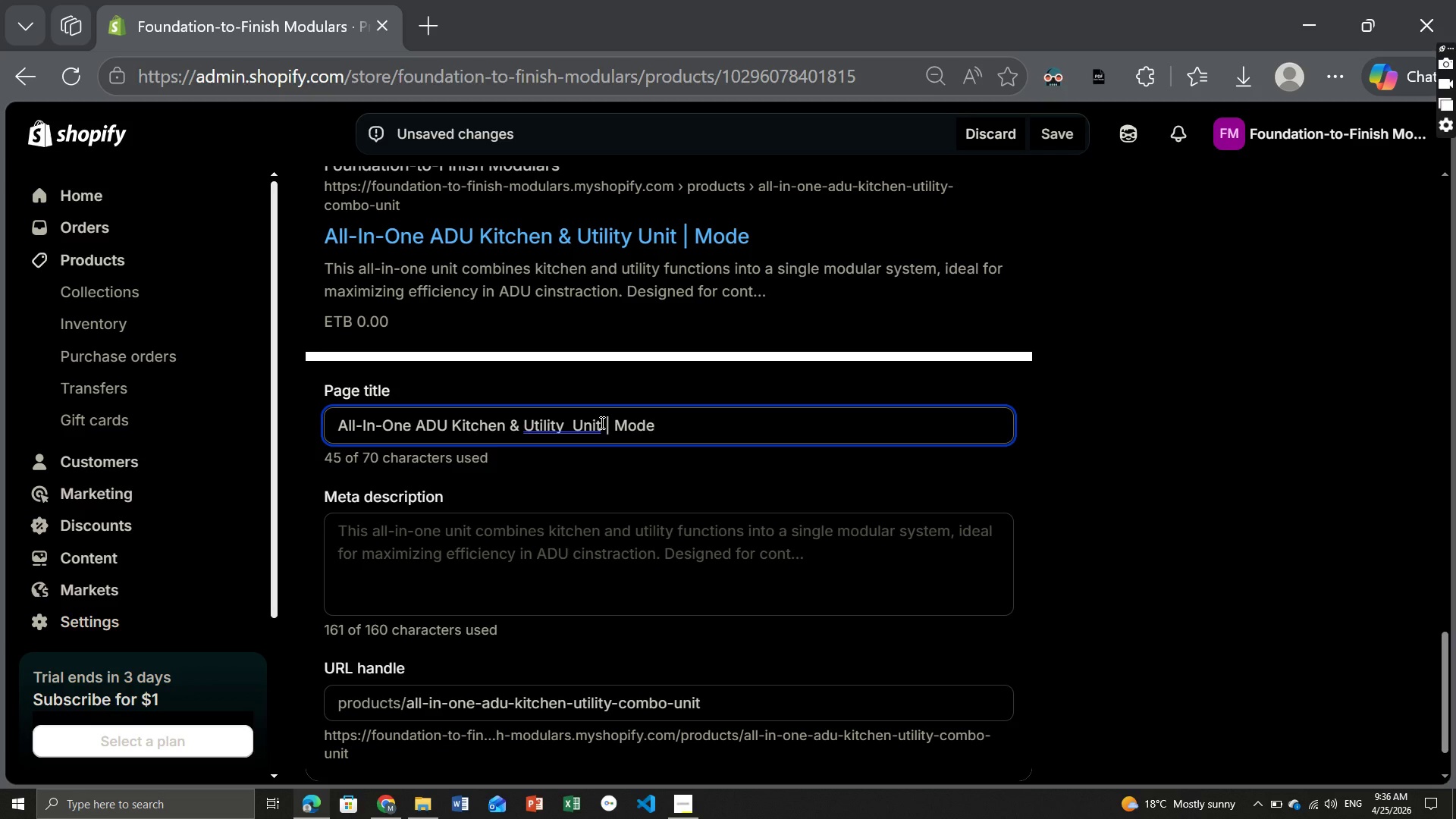 
key(Backspace)
type(ular Combo)
 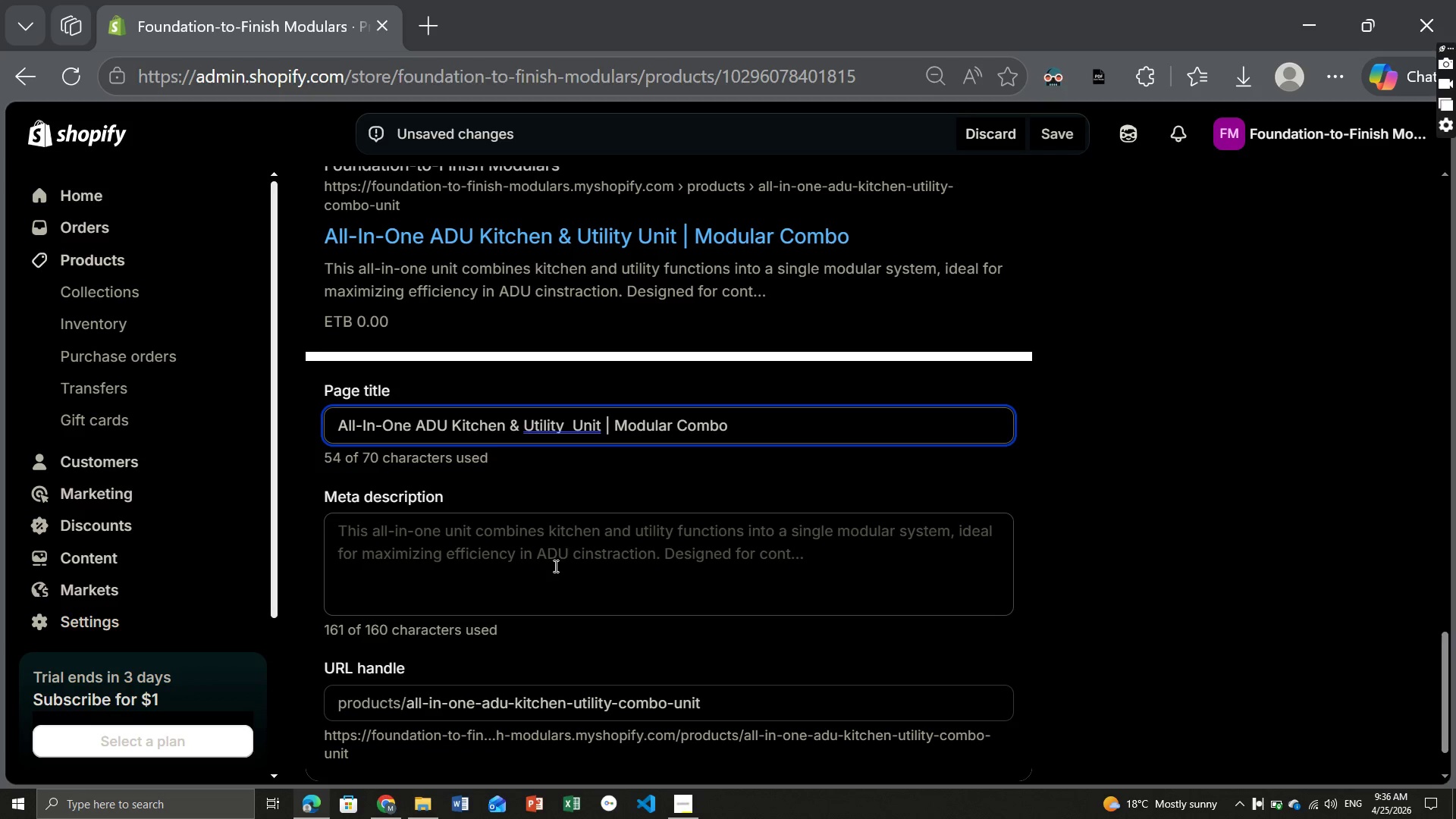 
left_click([531, 565])
 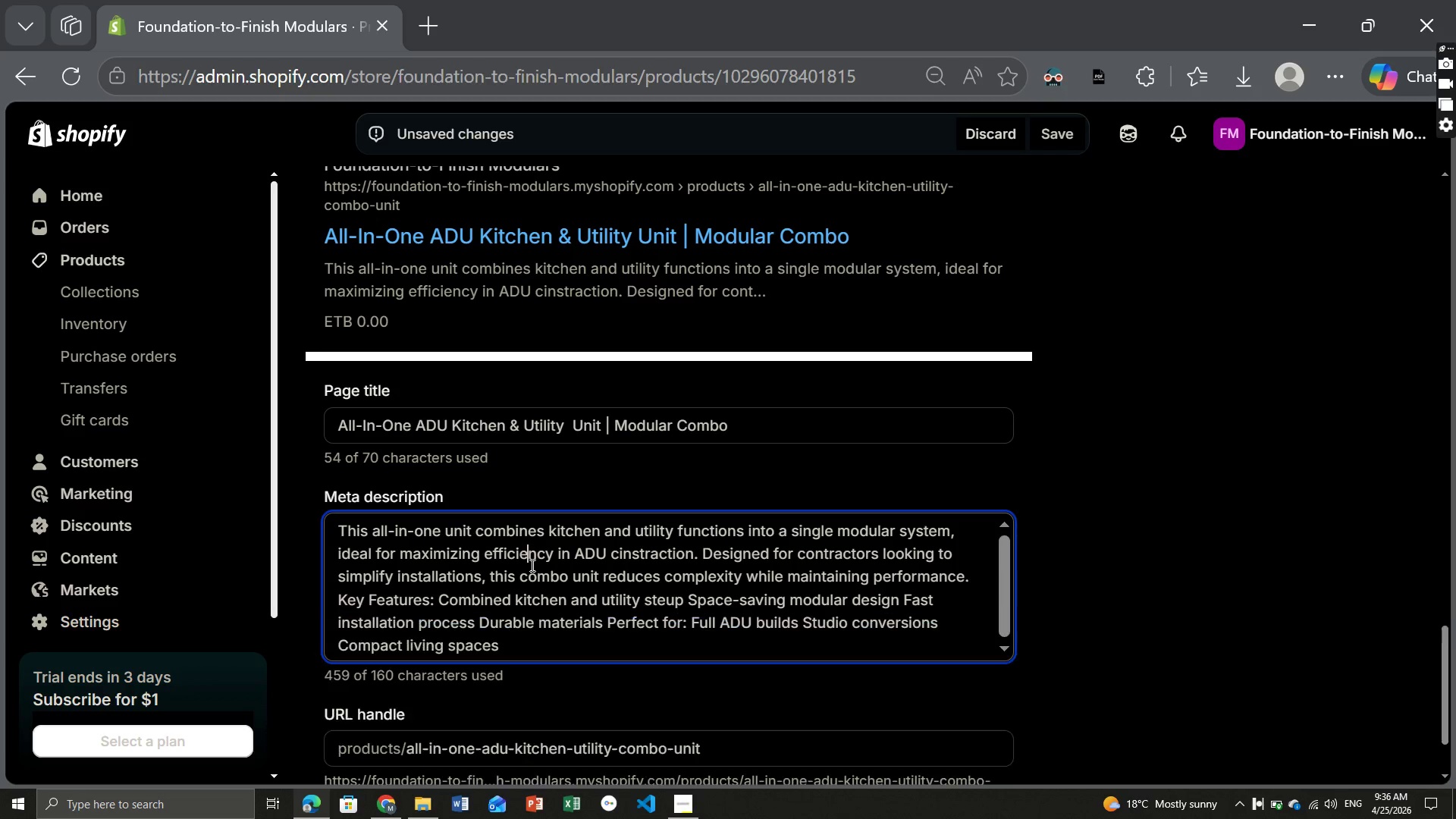 
key(Control+ControlLeft)
 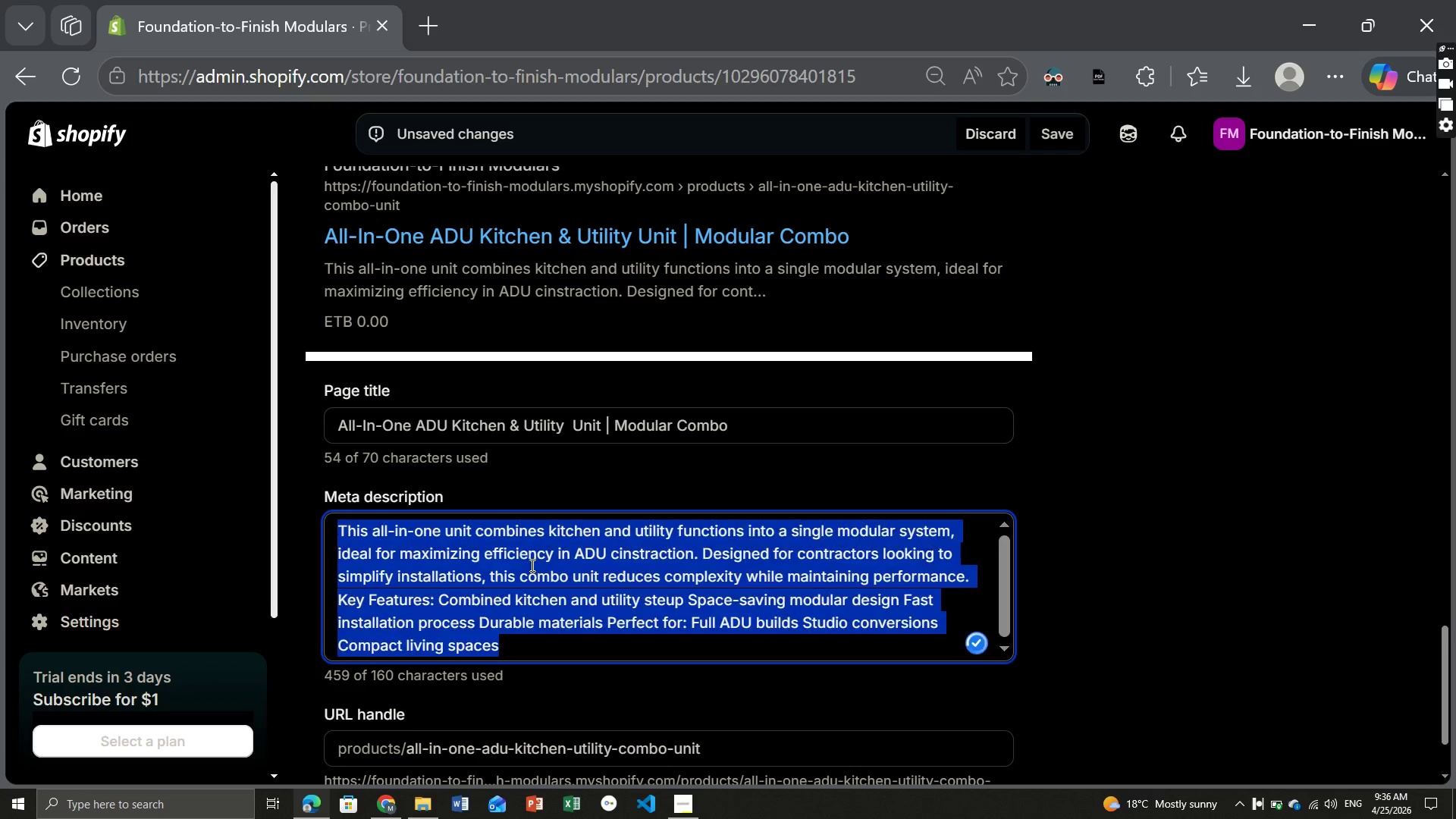 
key(Control+A)
 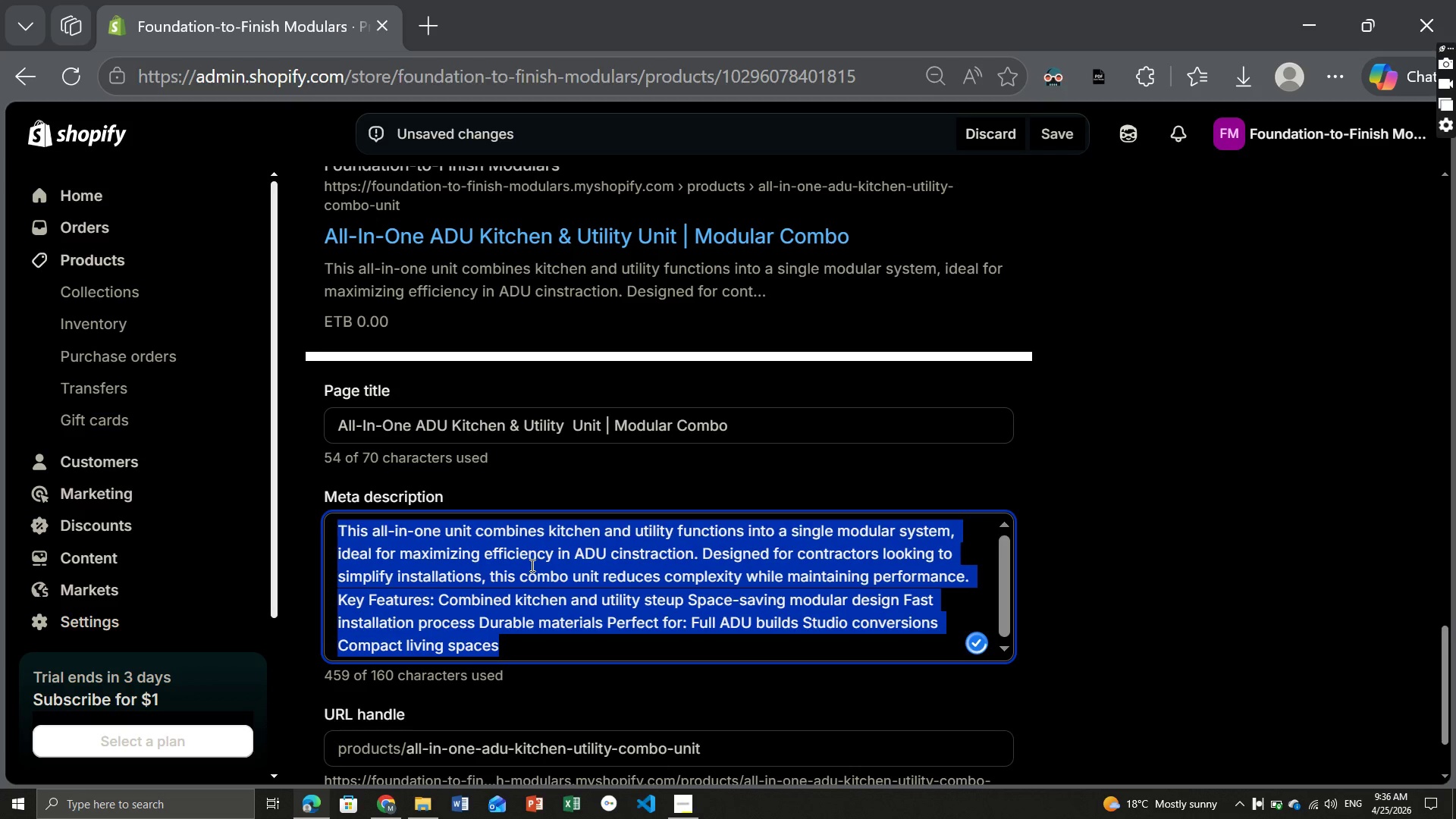 
key(Backspace)
type(Combined l)
key(Backspace)
type(kitchen and utility unit for ADUS)
key(Backspace)
key(Backspace)
type(Us. Space-saving, modular, and bulte)
 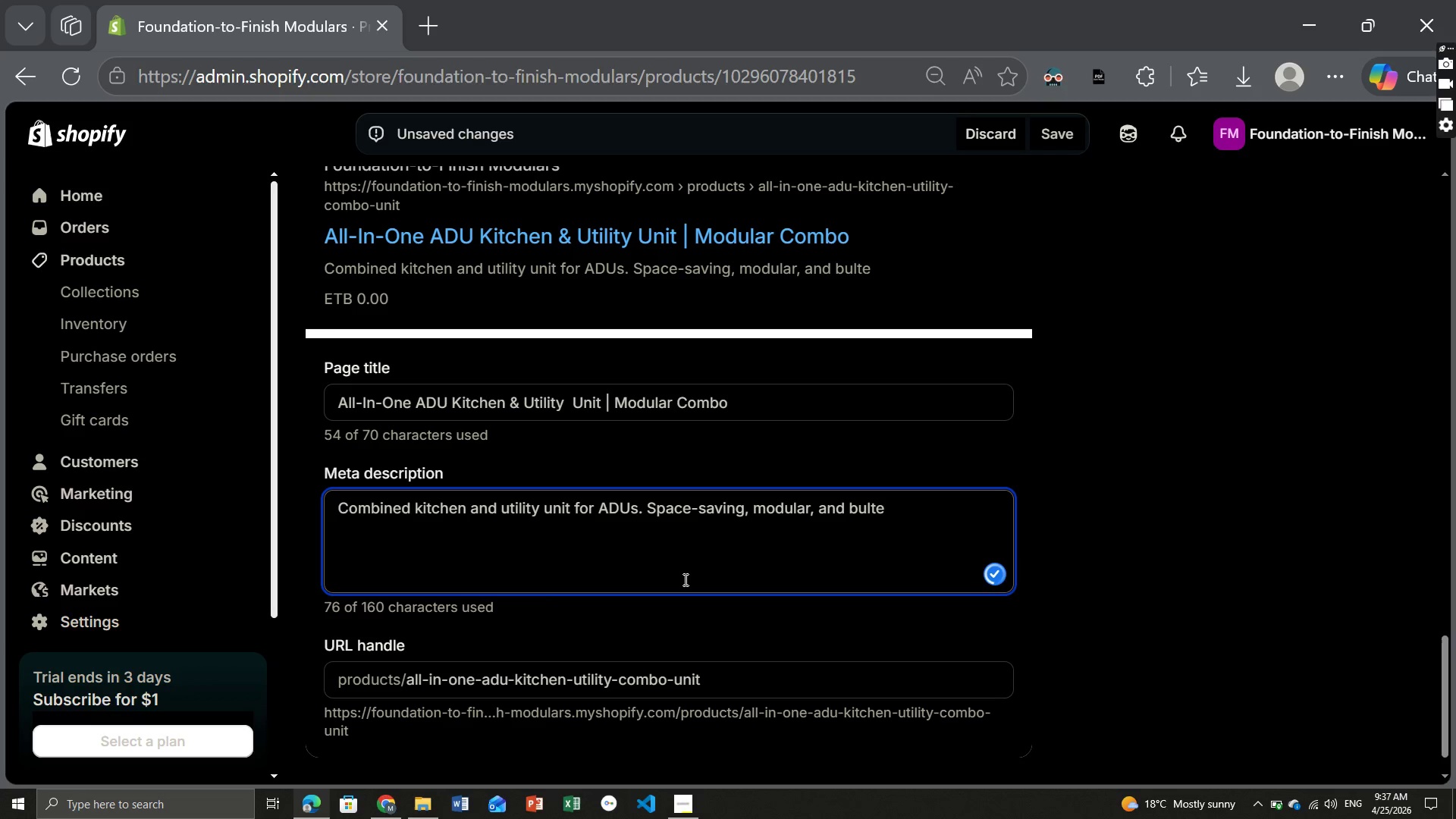 
key(Backspace)
key(Backspace)
key(Backspace)
type(ilt for fast int)
key(Backspace)
type(stallation)
 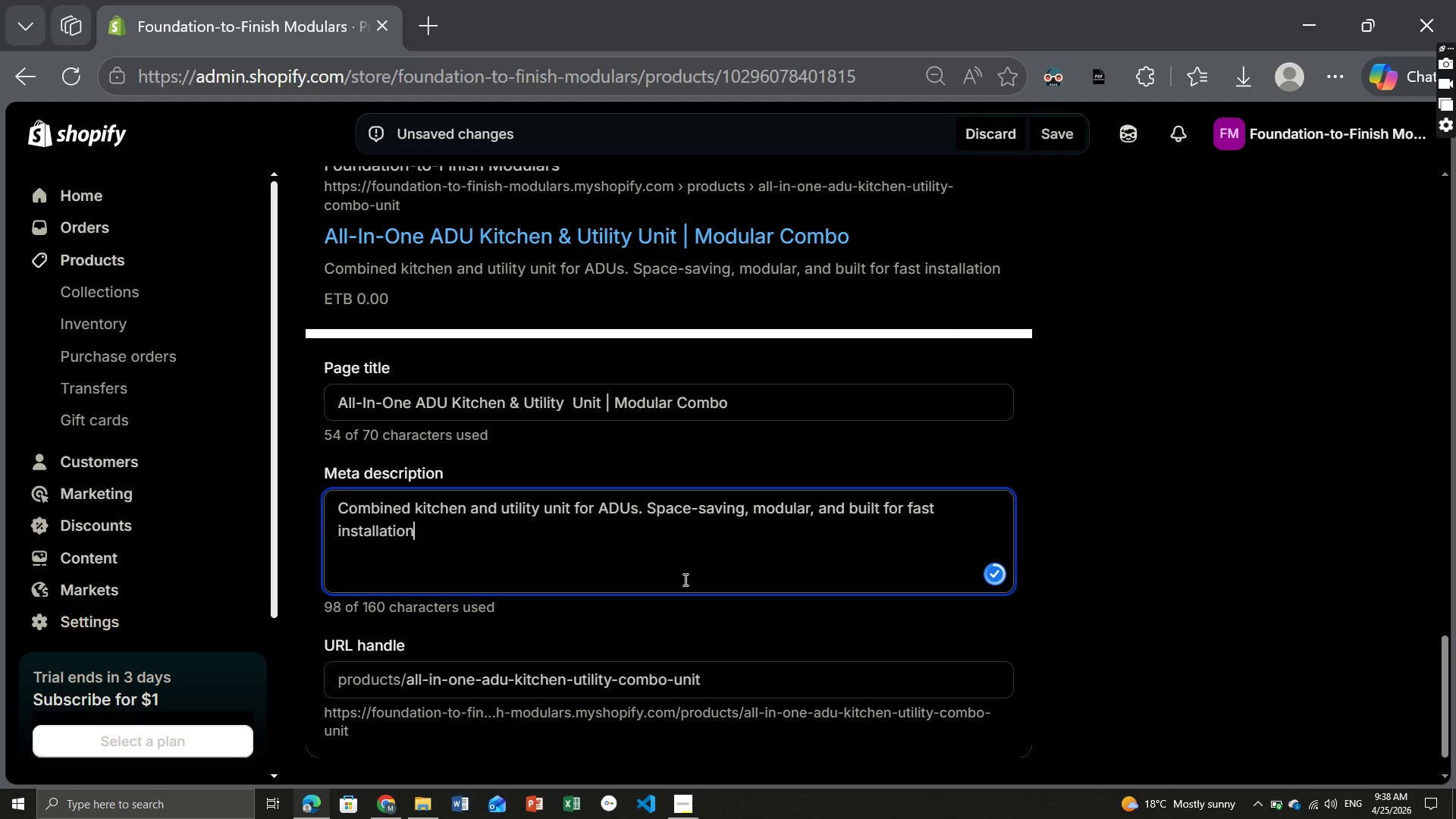 
key(Period)
 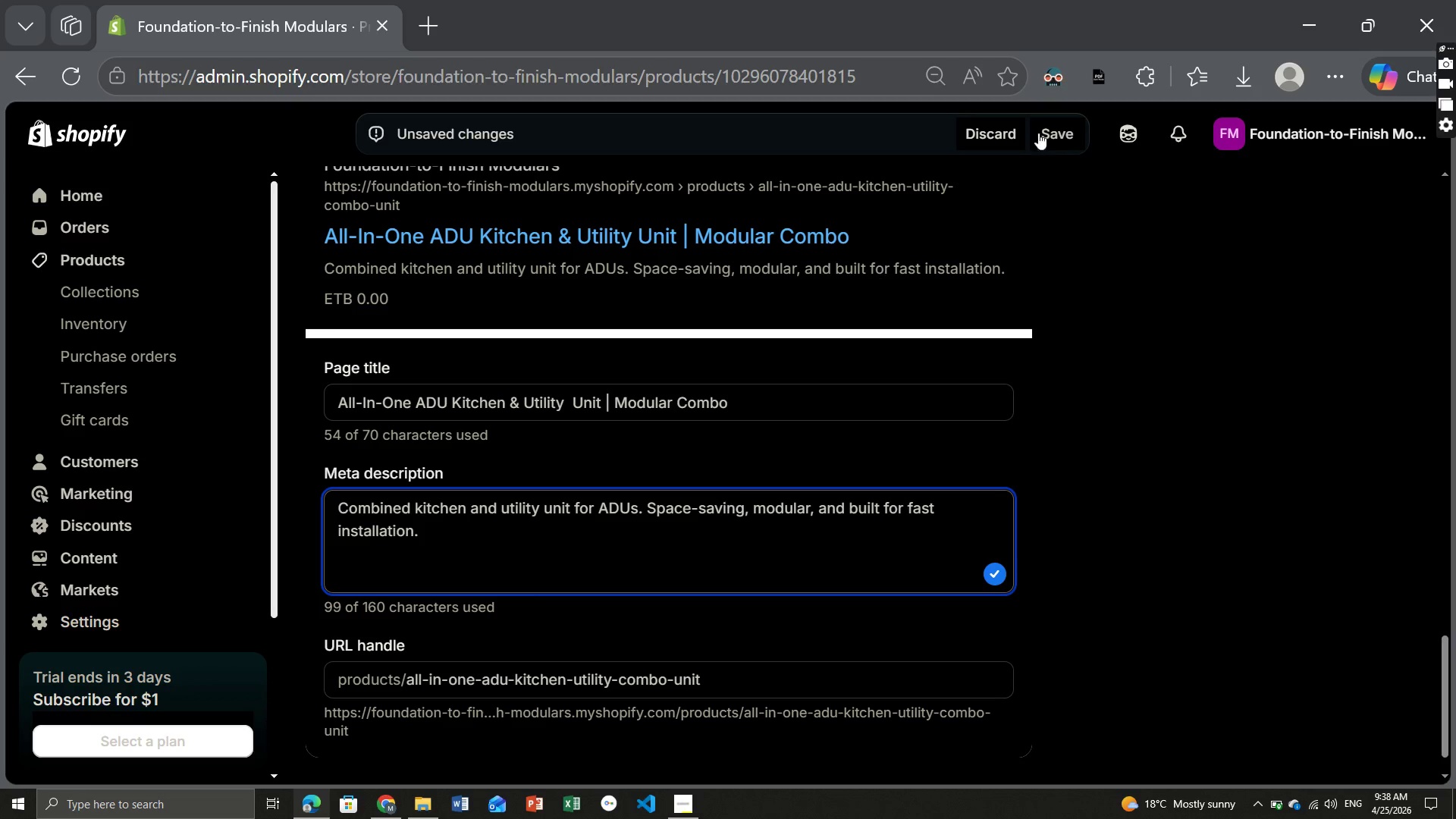 
left_click([1054, 127])
 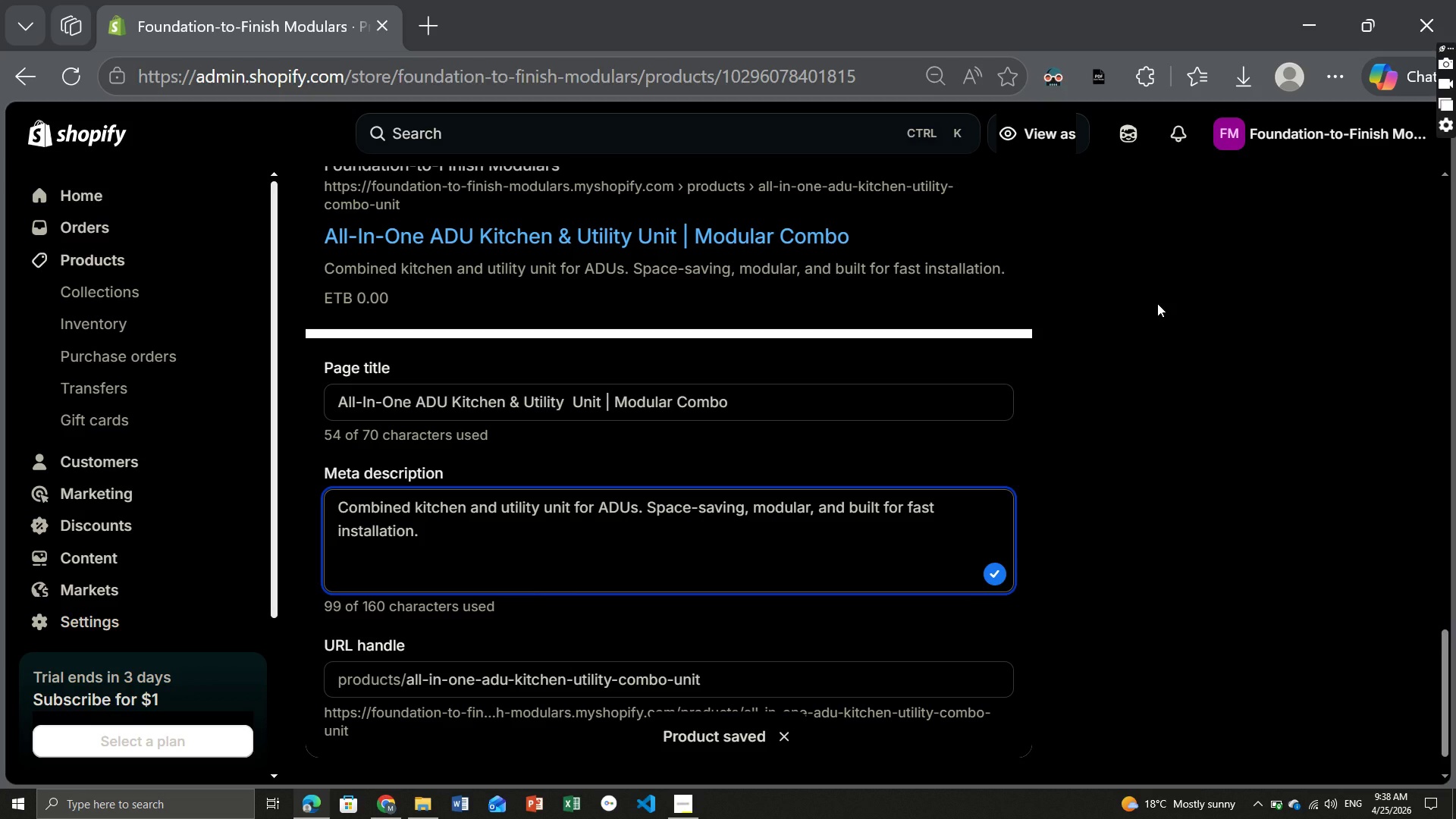 
wait(16.83)
 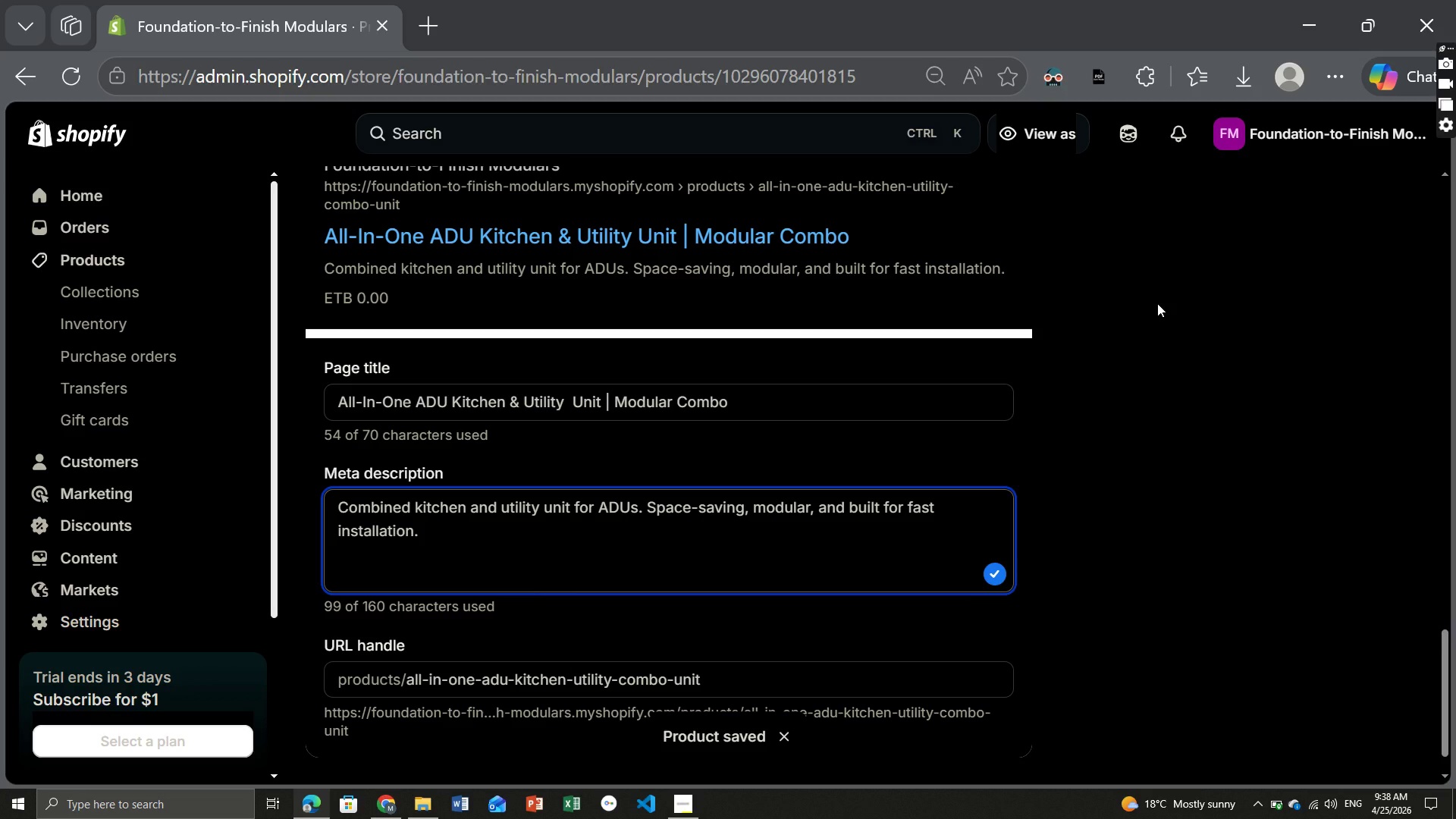 
left_click([1125, 392])
 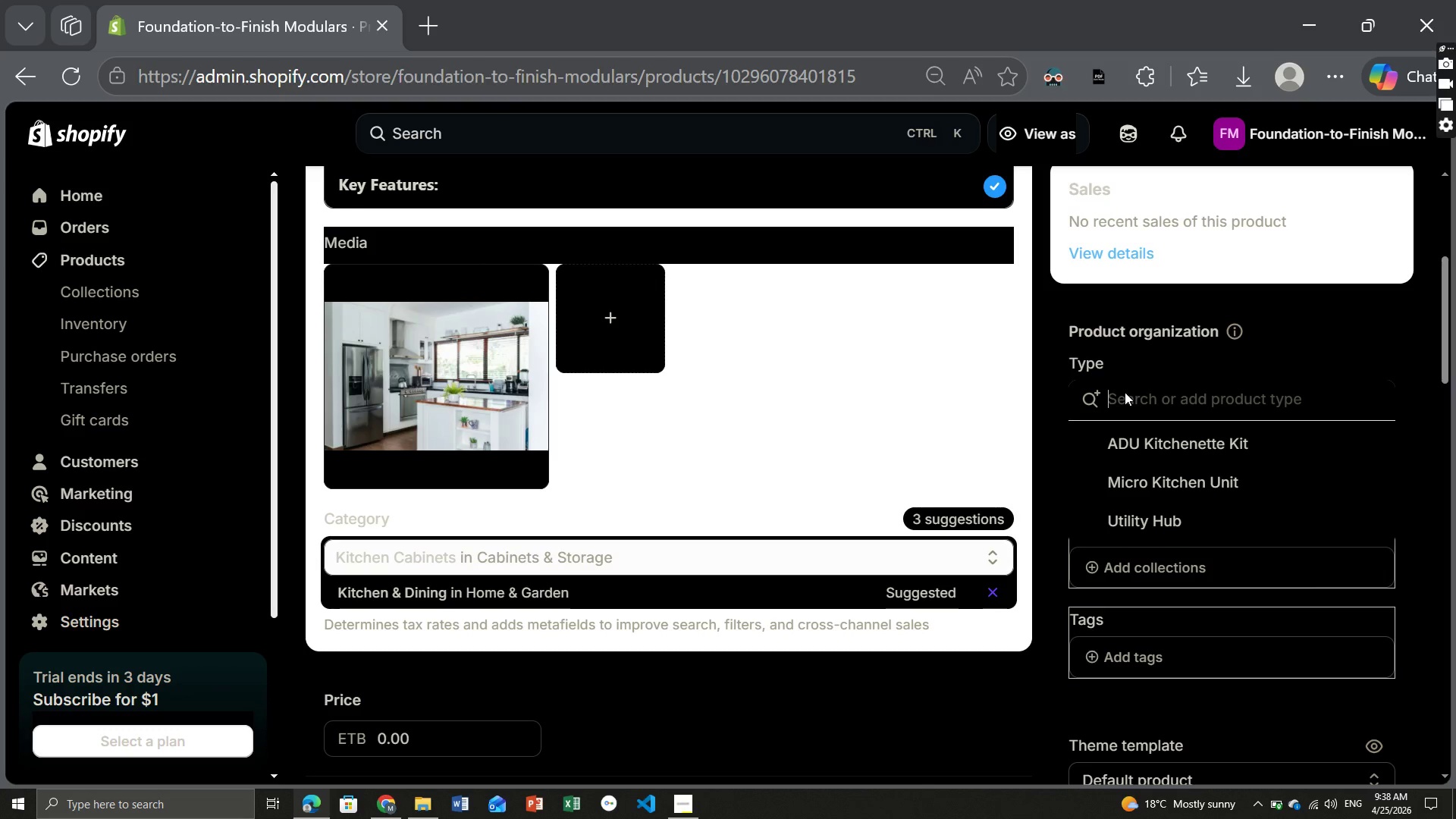 
type(Kitchen Utility Combo)
 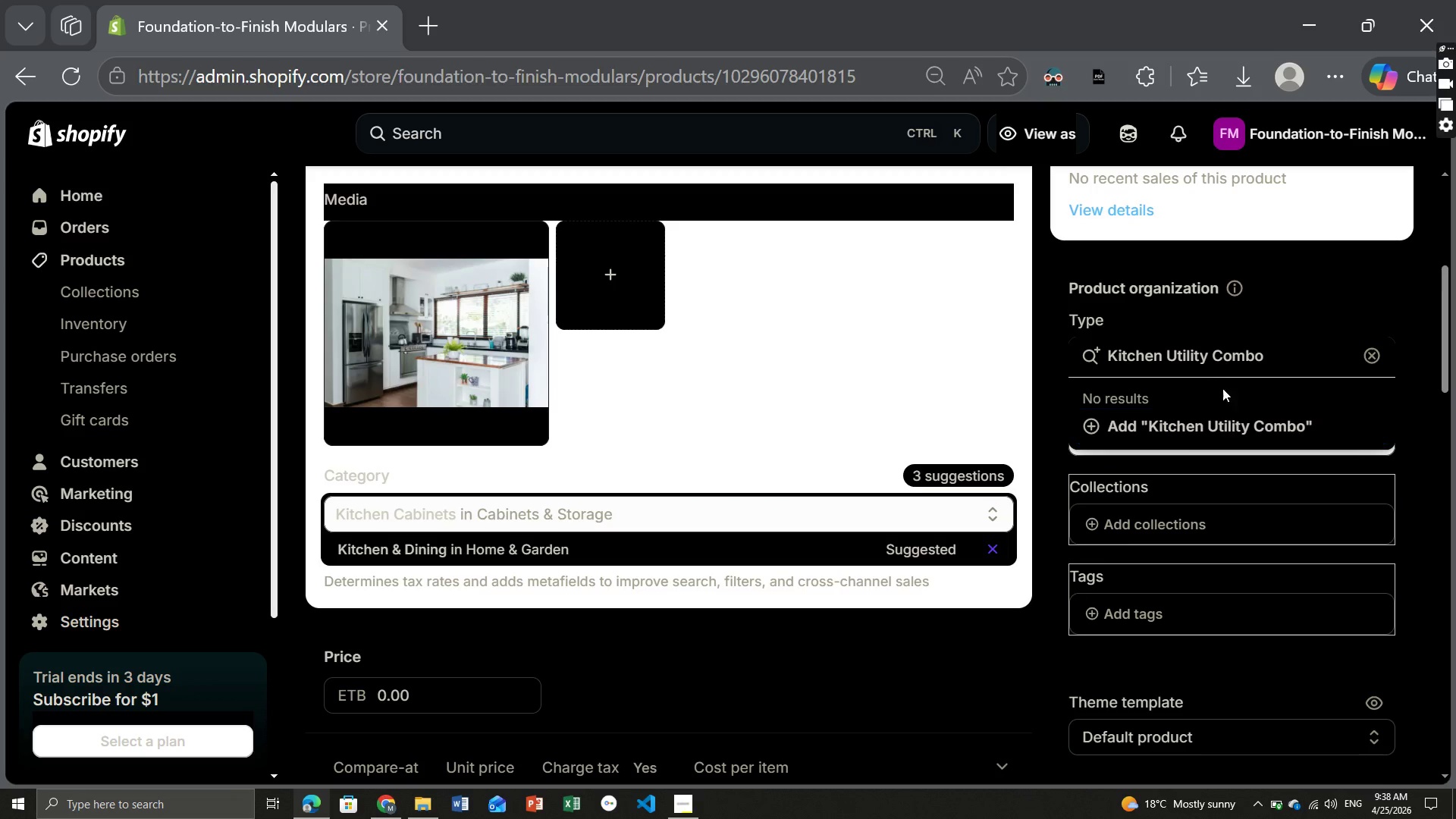 
key(Enter)
 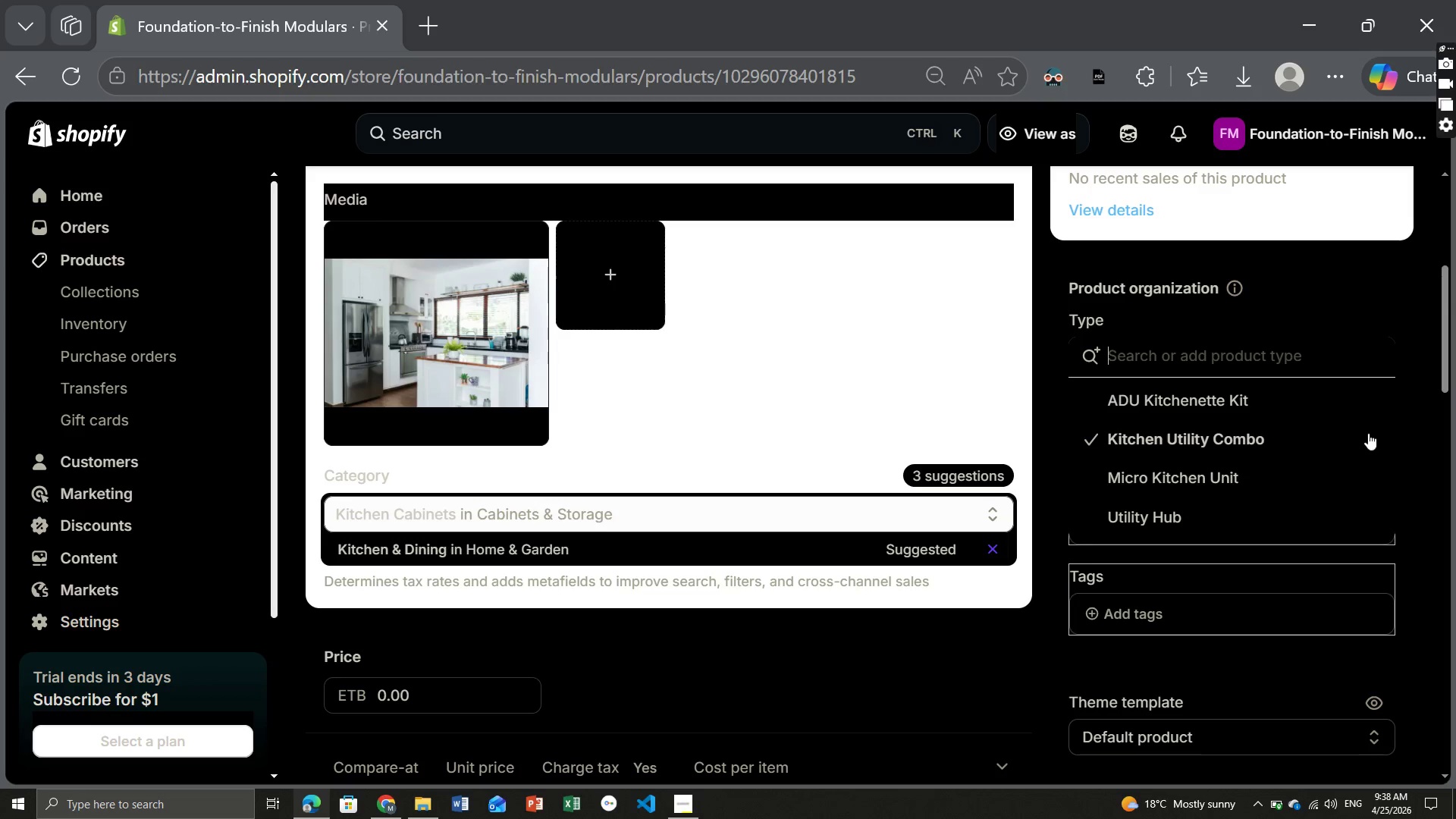 
left_click([1210, 418])
 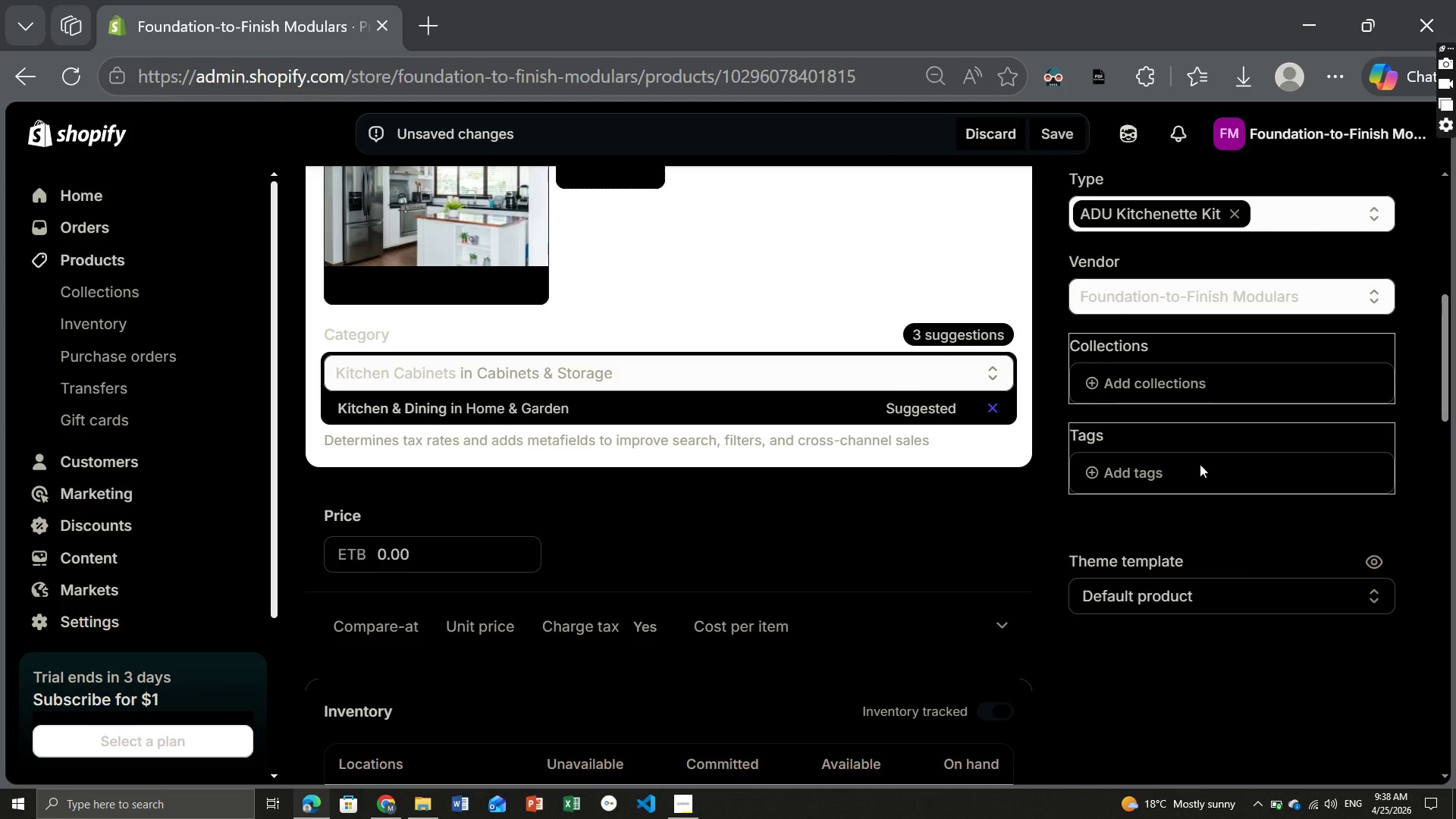 
left_click([1146, 472])
 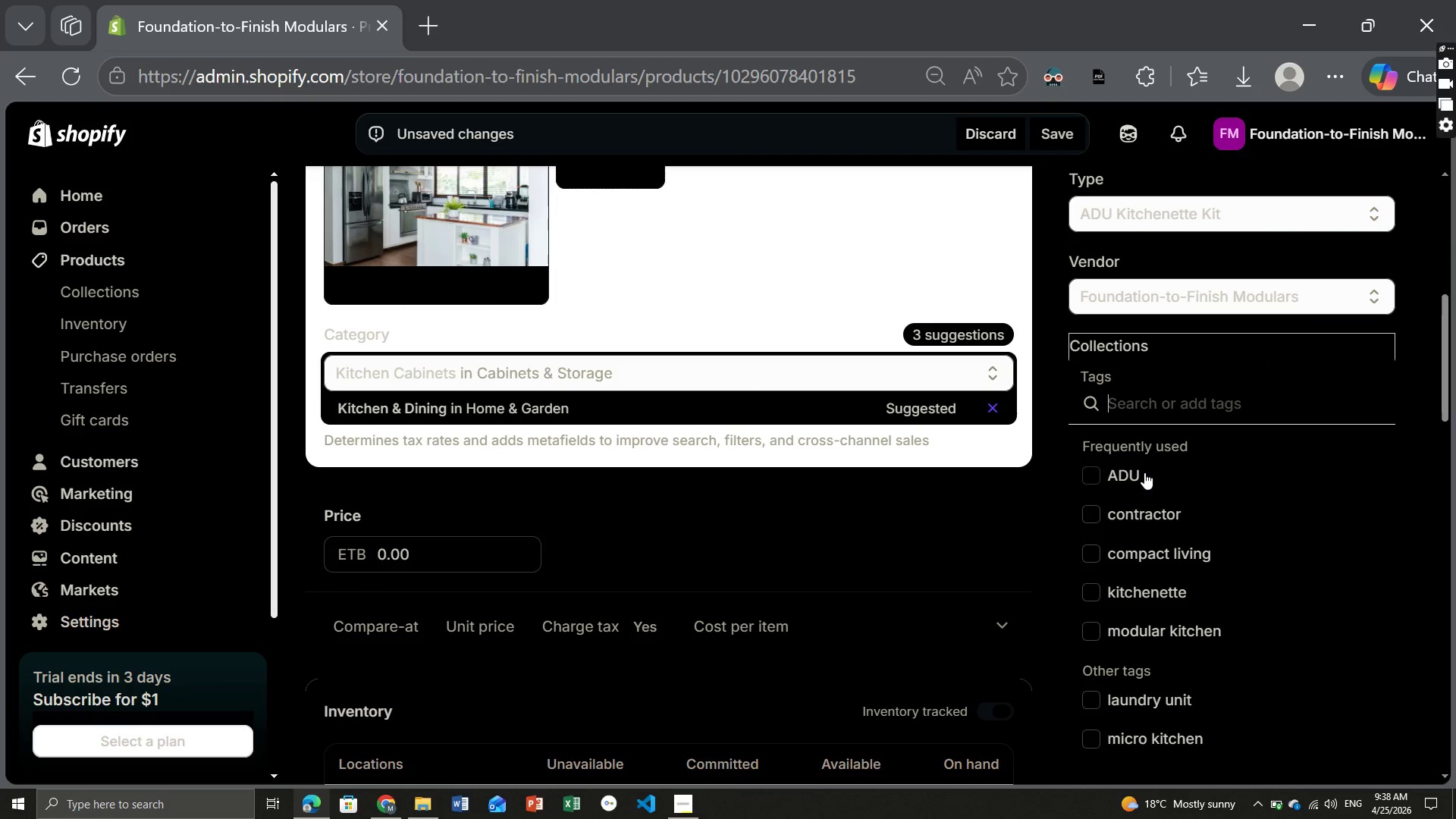 
left_click([1134, 471])
 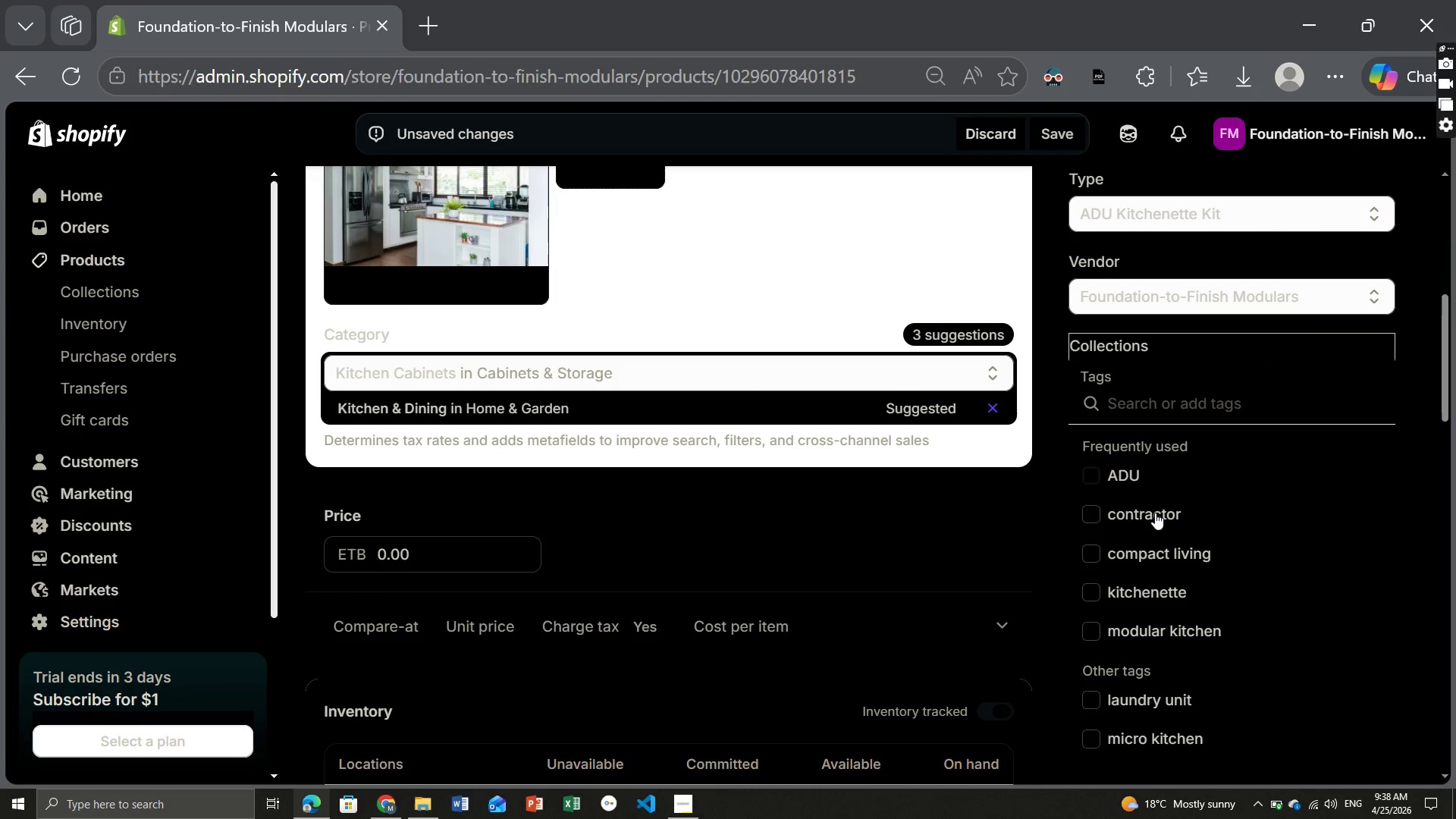 
left_click([1155, 513])
 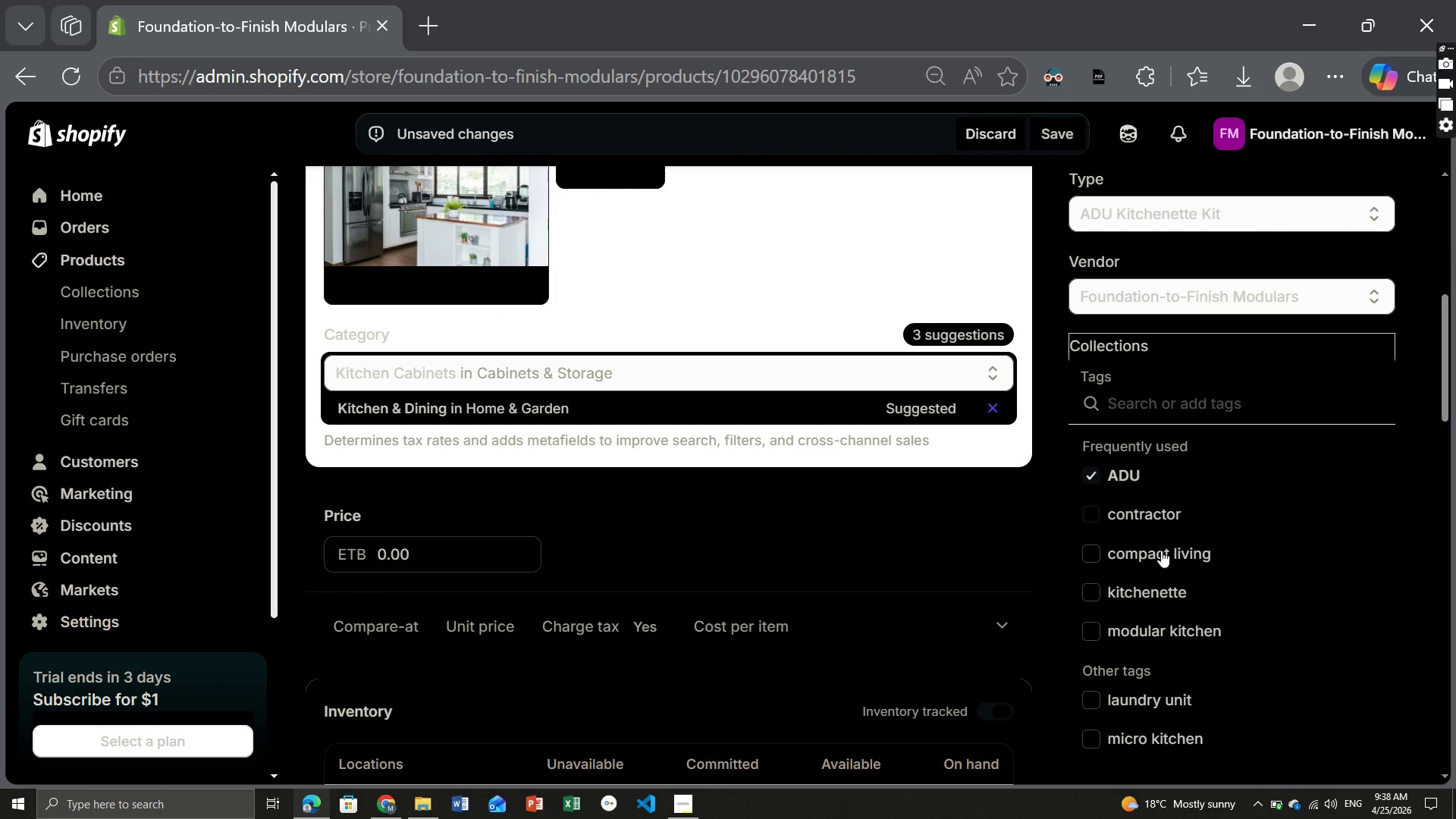 
left_click([1160, 551])
 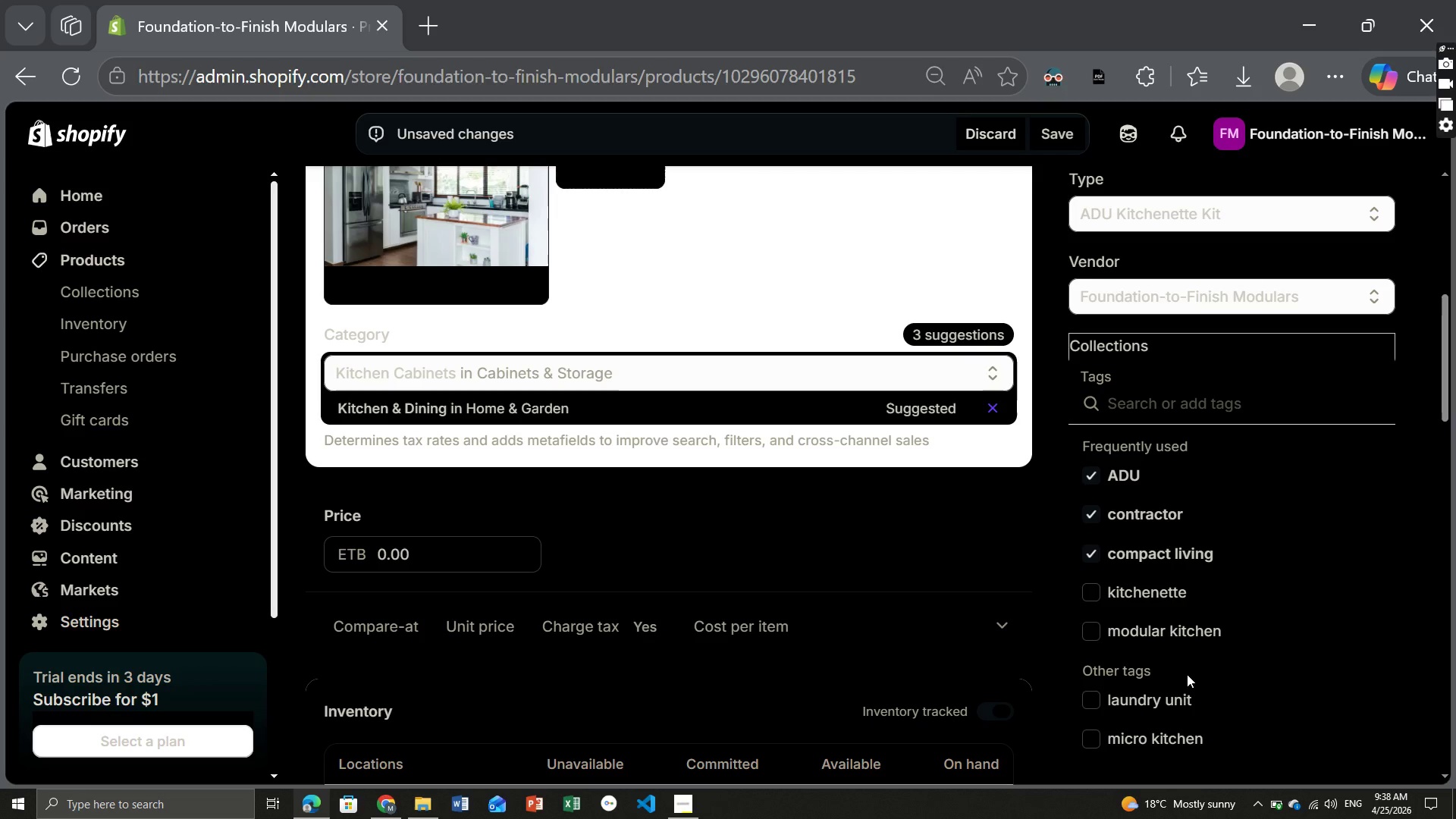 
left_click([1159, 645])
 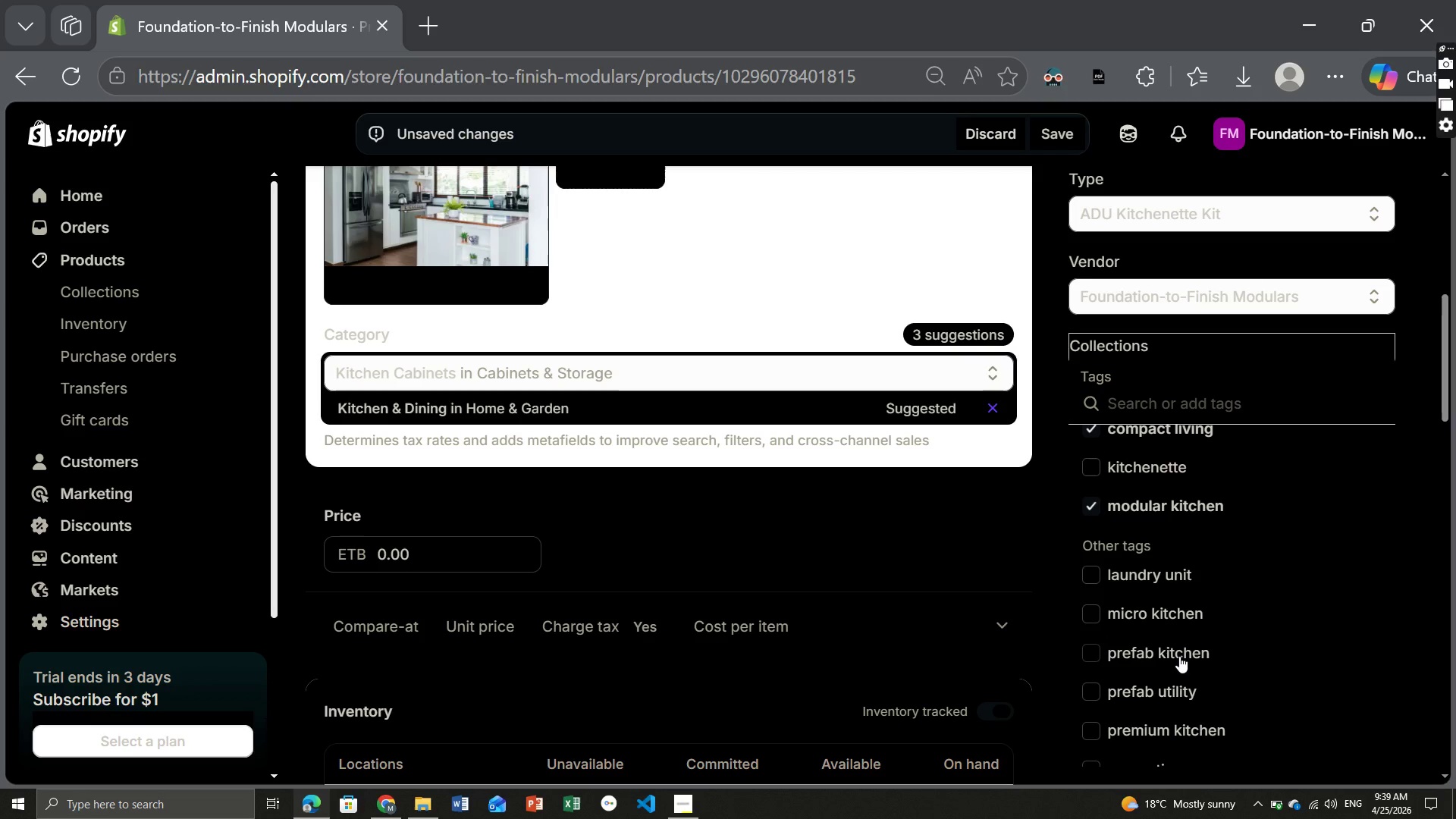 
wait(5.42)
 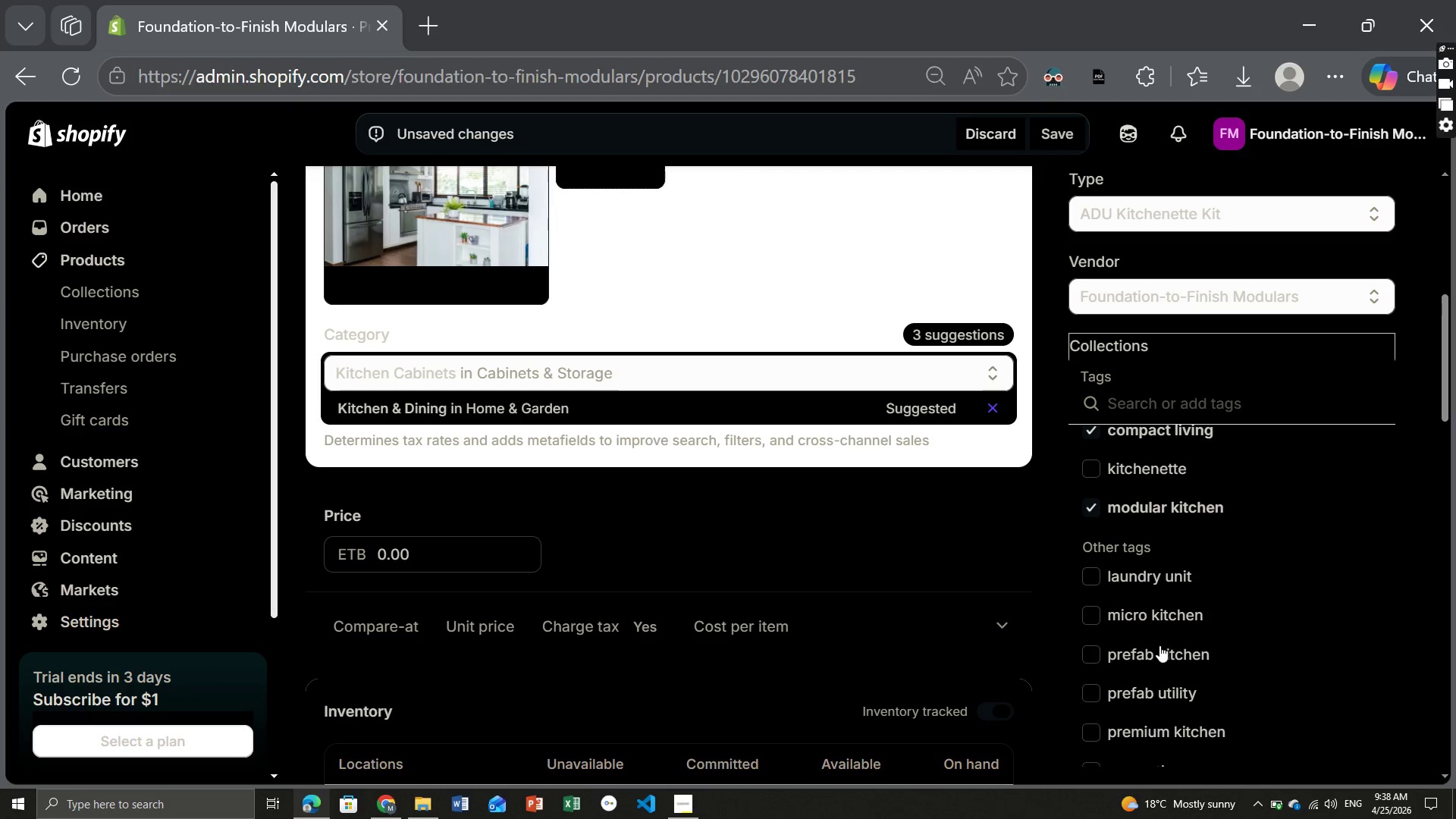 
left_click([1179, 656])
 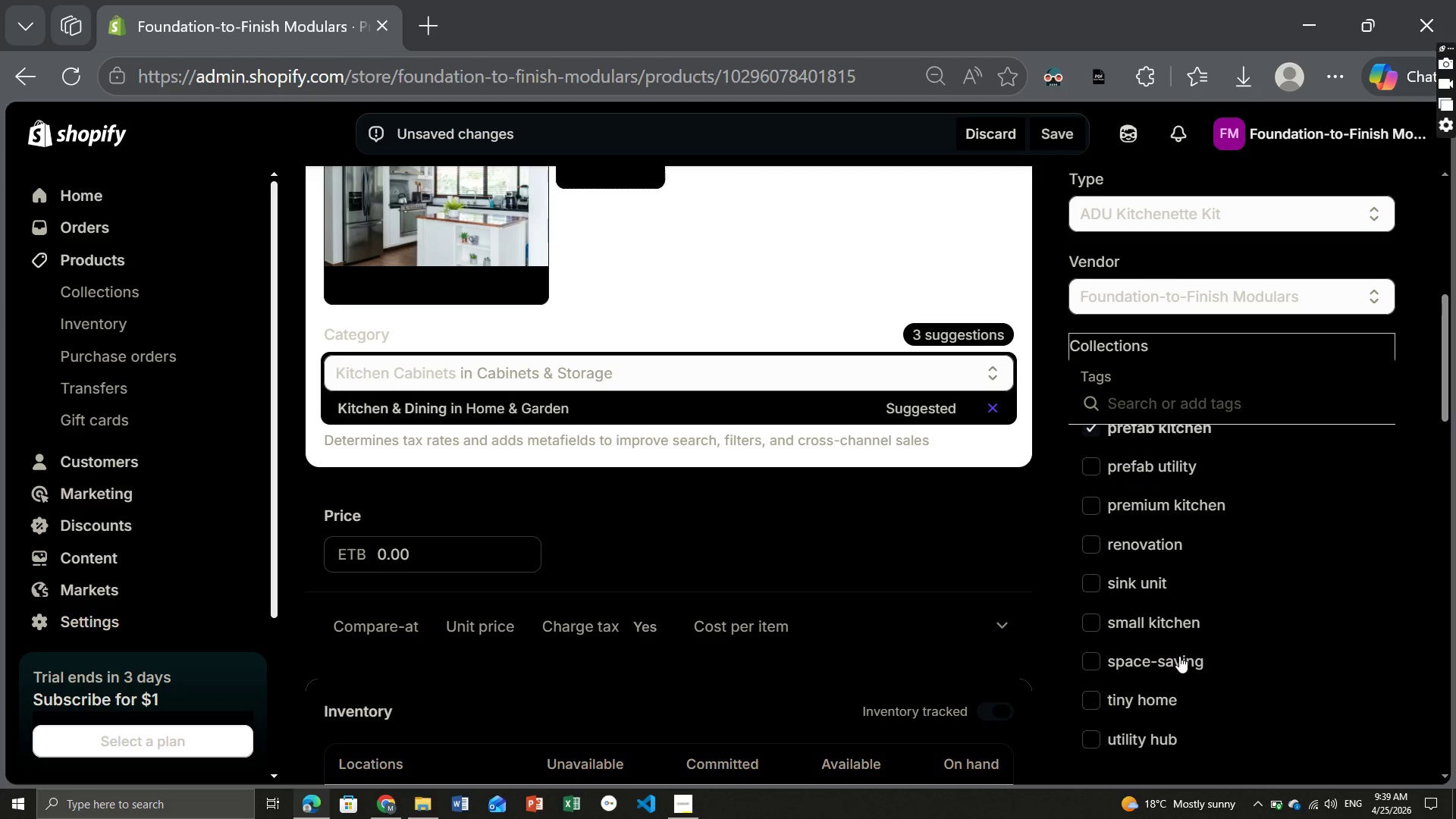 
left_click([1179, 656])
 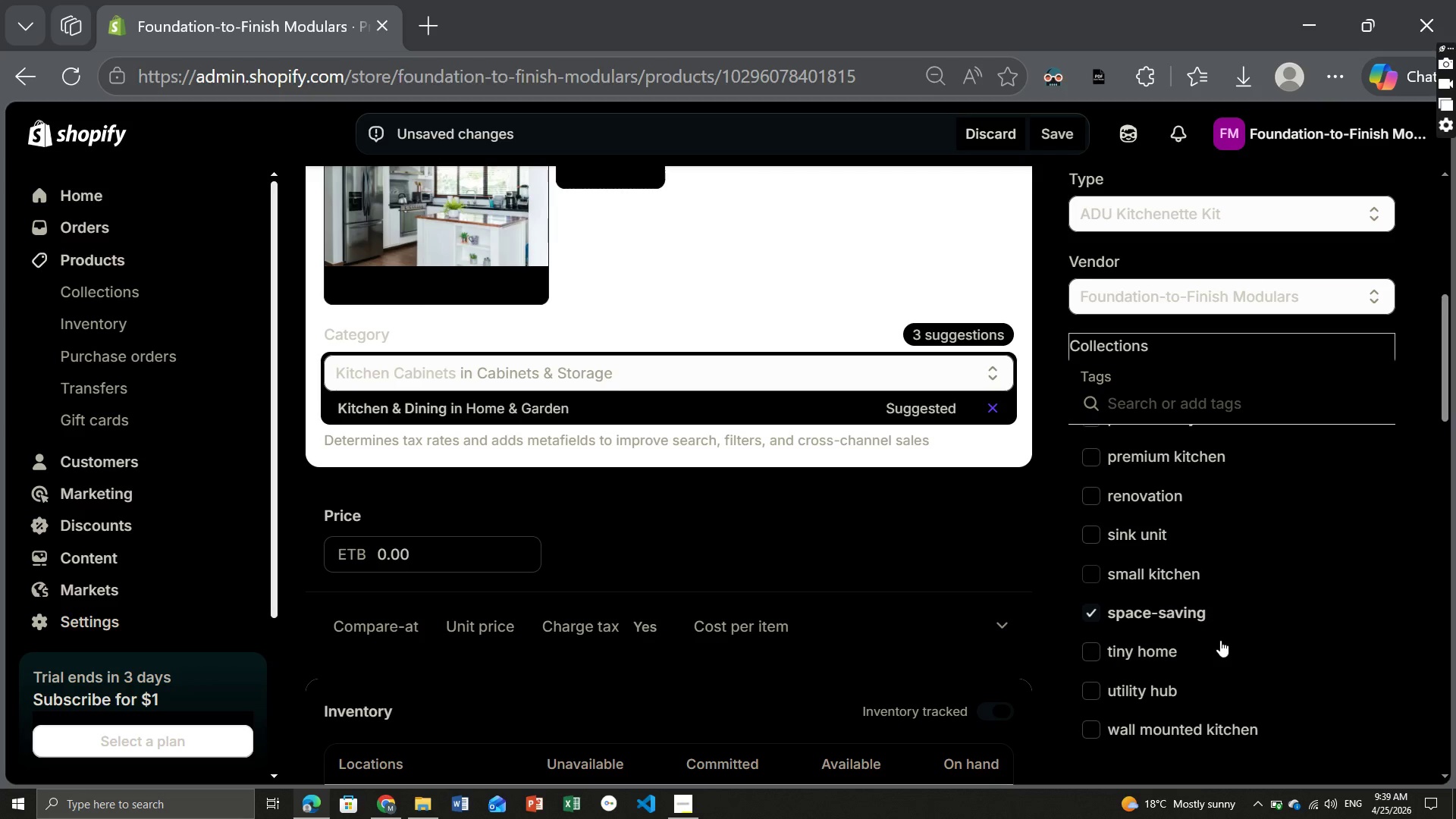 
left_click([1152, 509])
 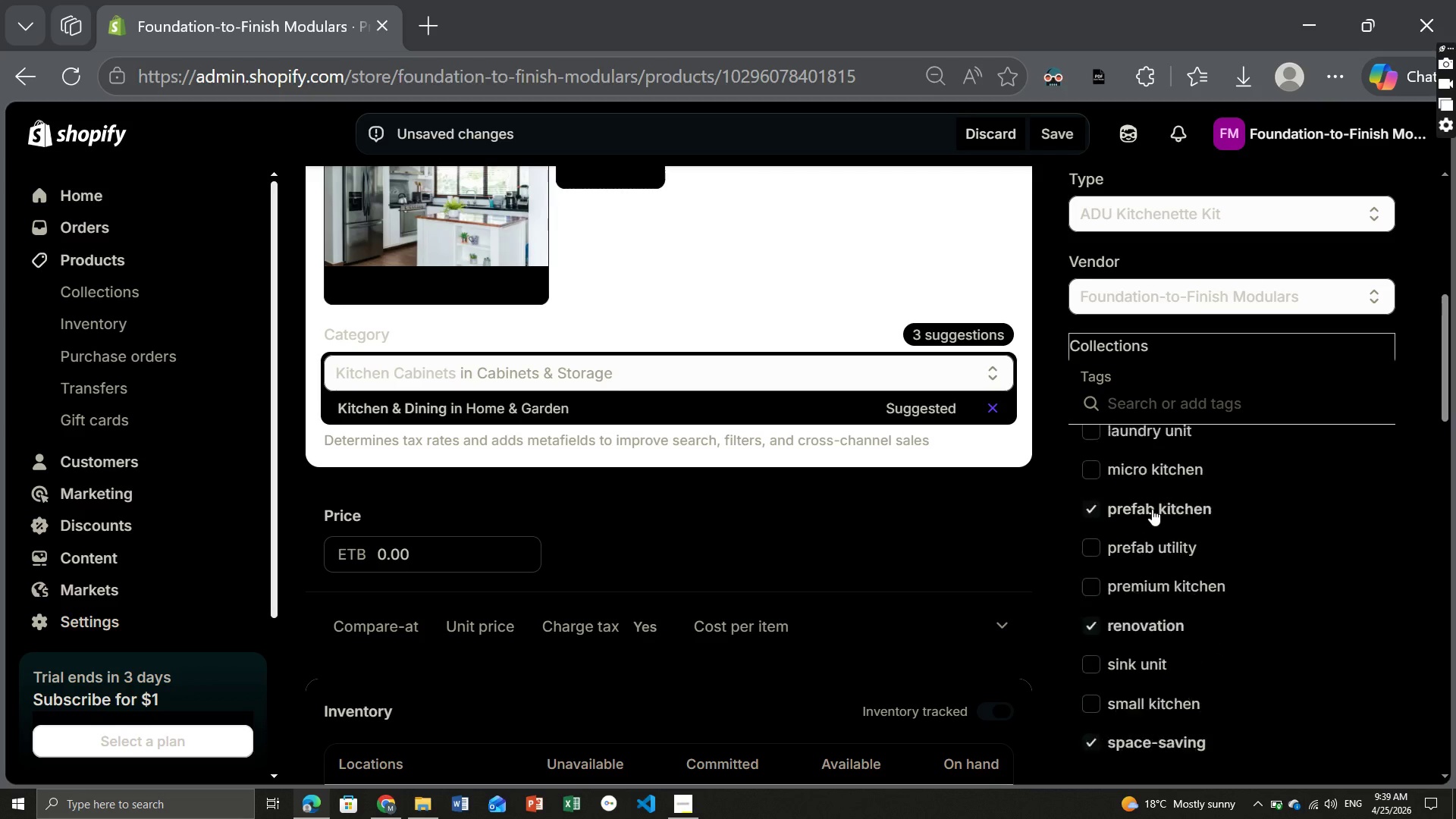 
wait(7.3)
 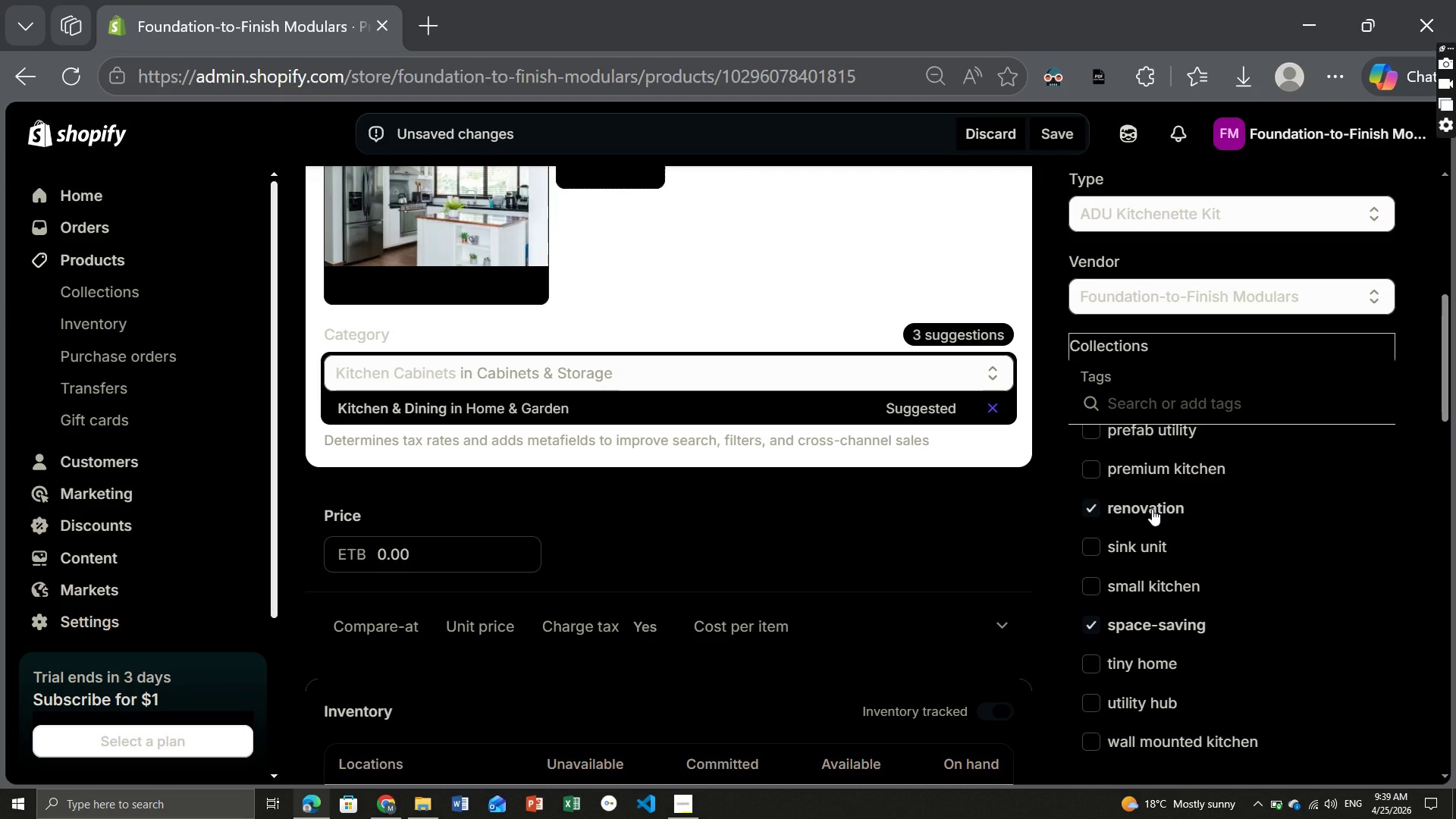 
left_click([1117, 538])
 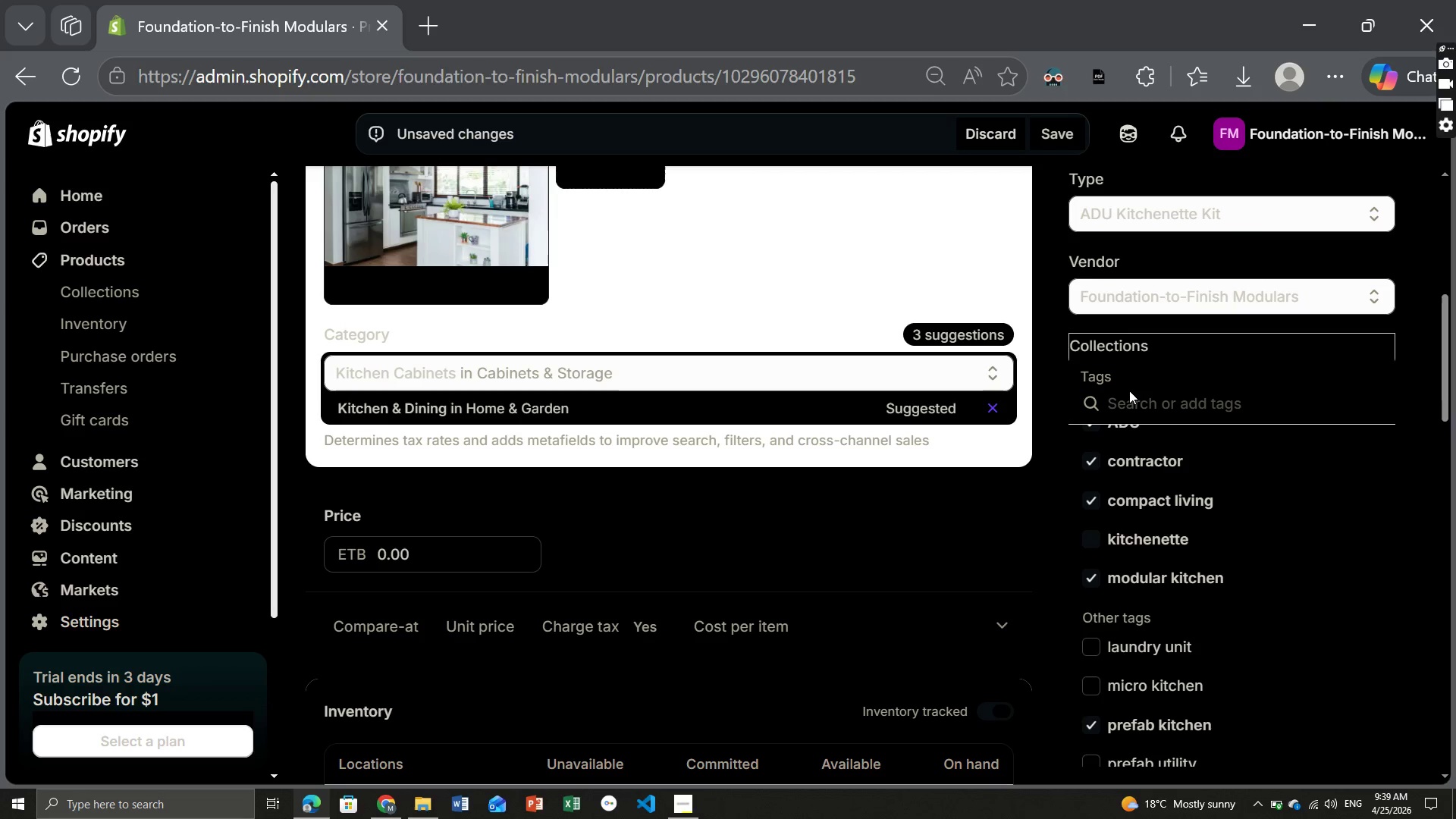 
left_click([1129, 391])
 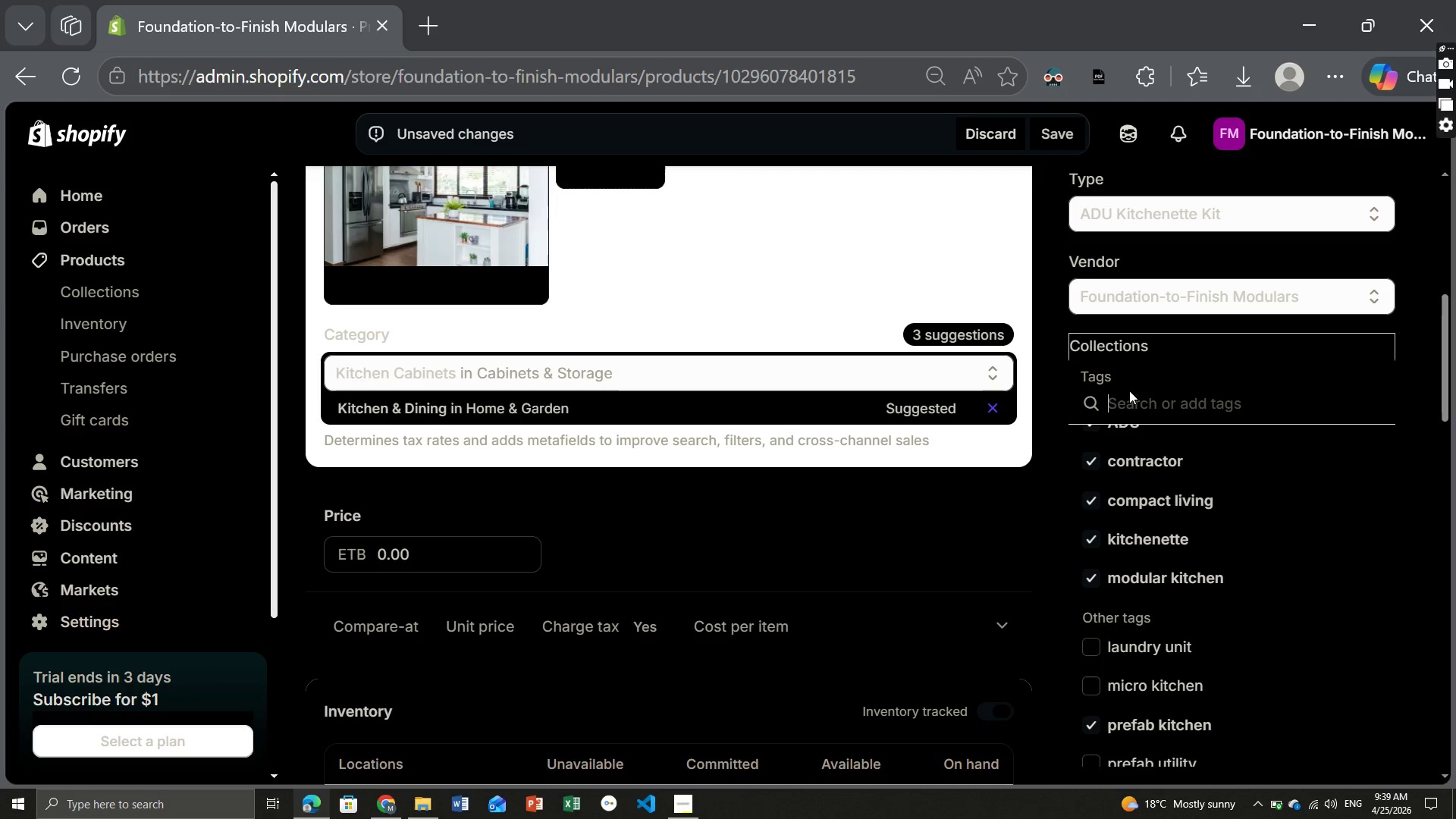 
type(utility combo)
 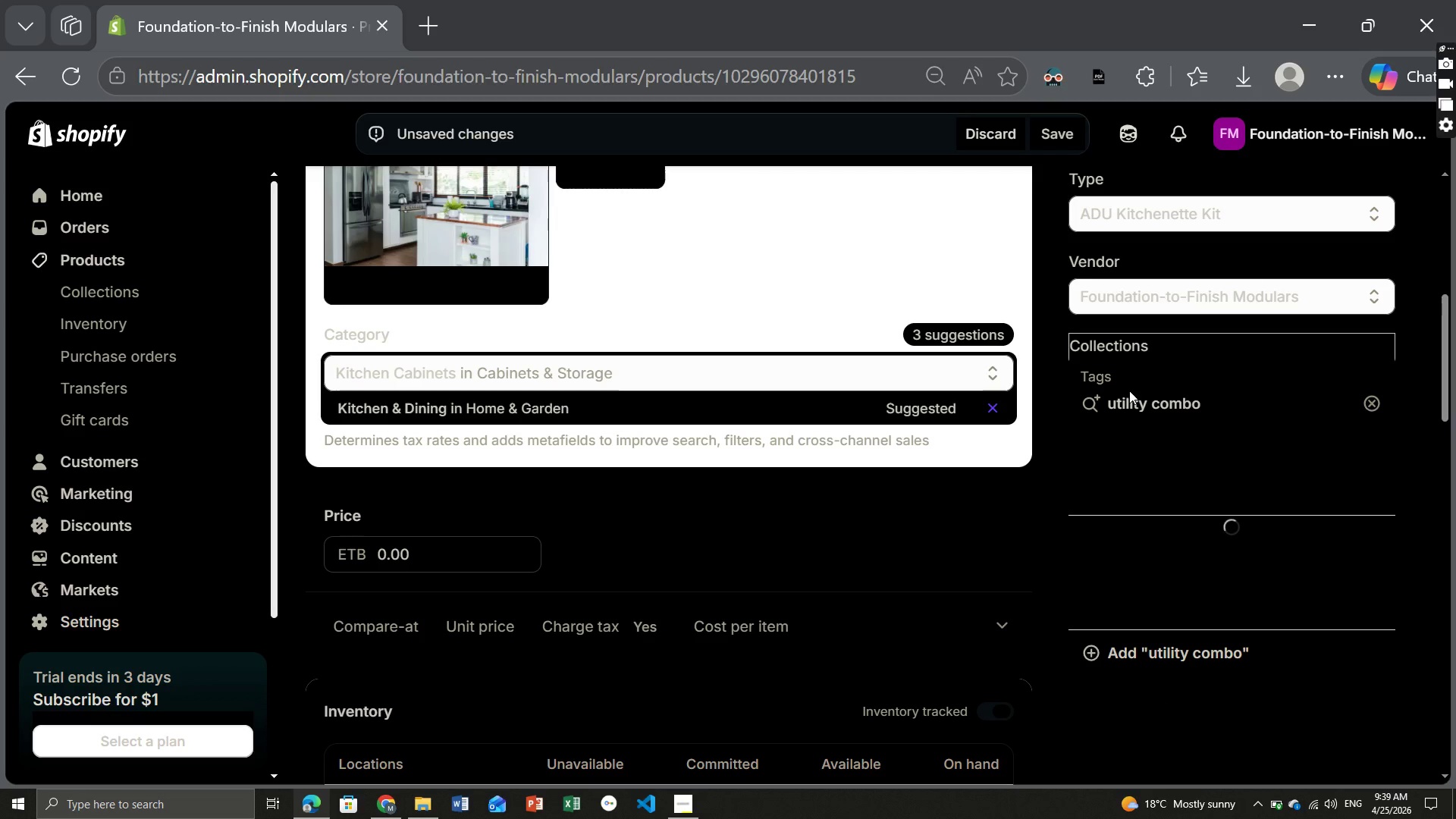 
key(Enter)
 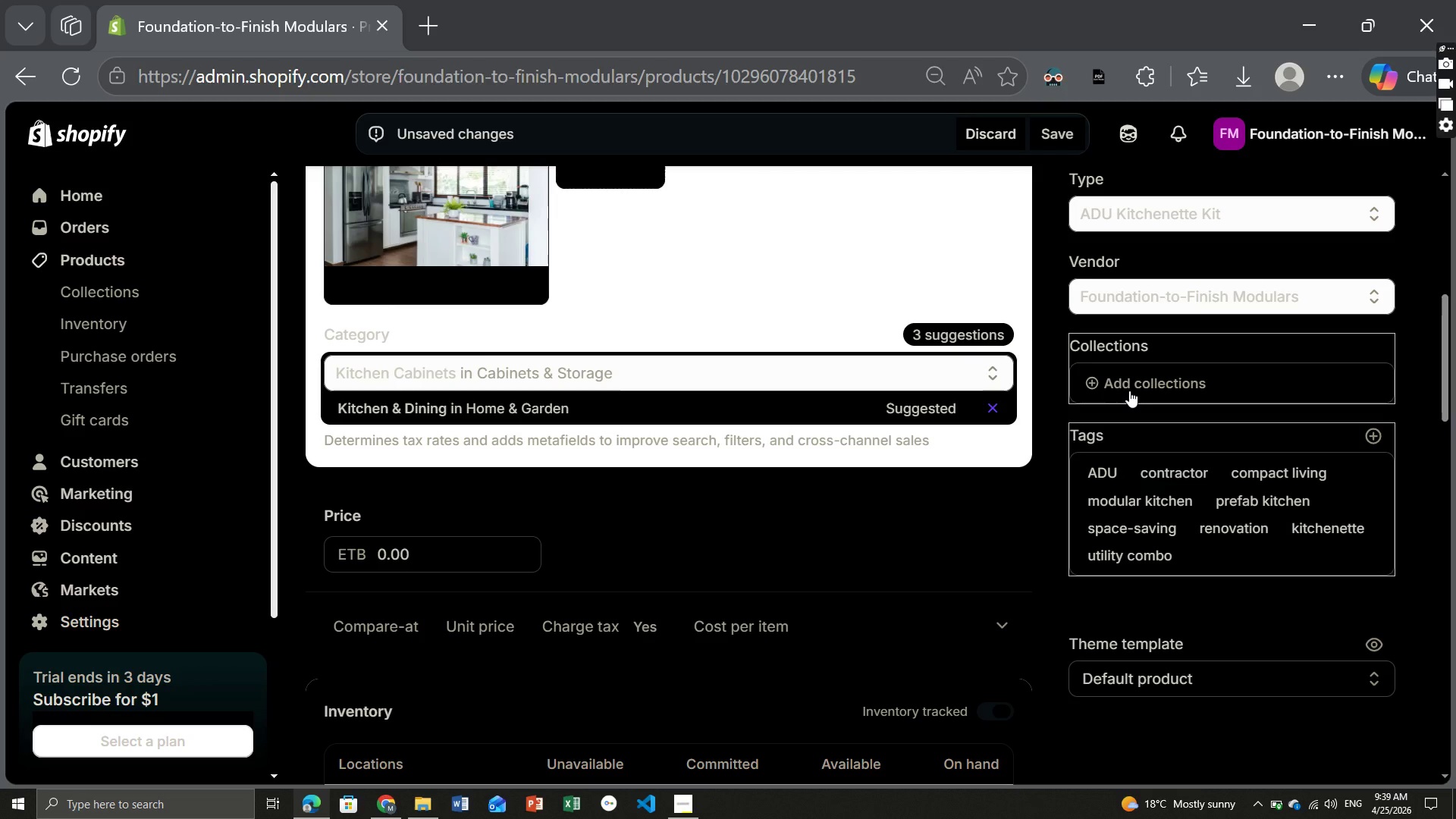 
wait(19.52)
 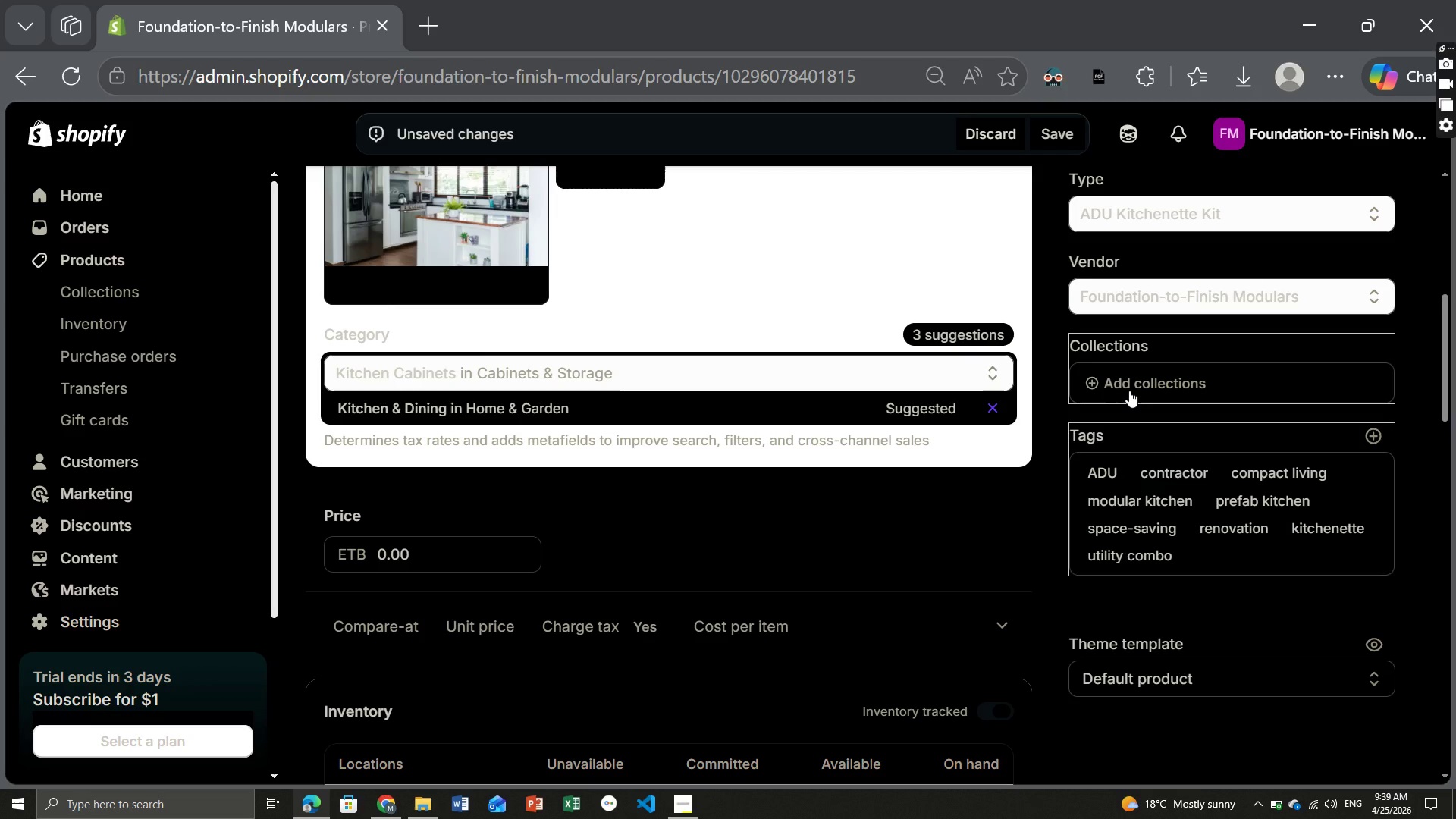 
left_click([1058, 124])
 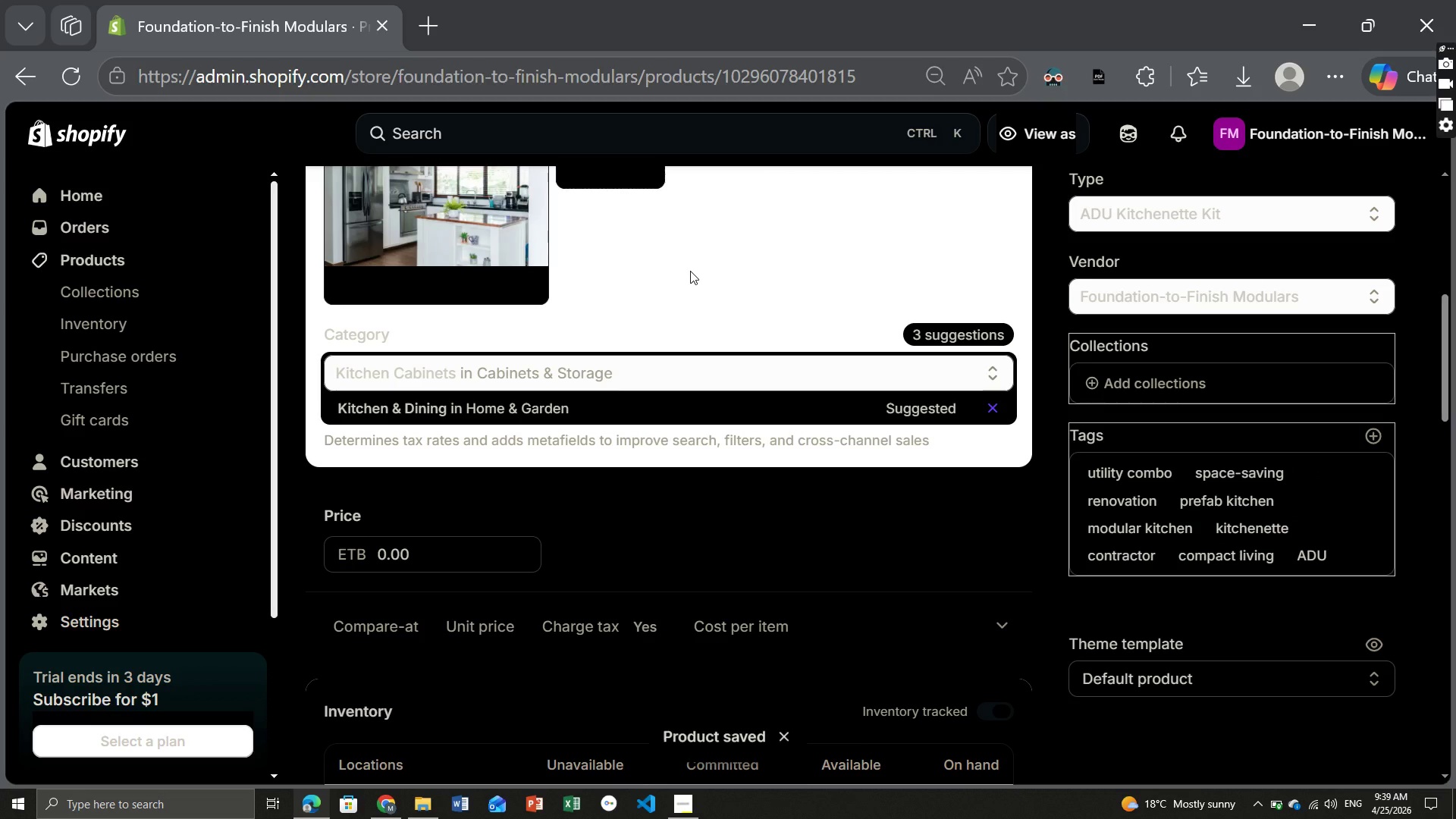 
wait(16.14)
 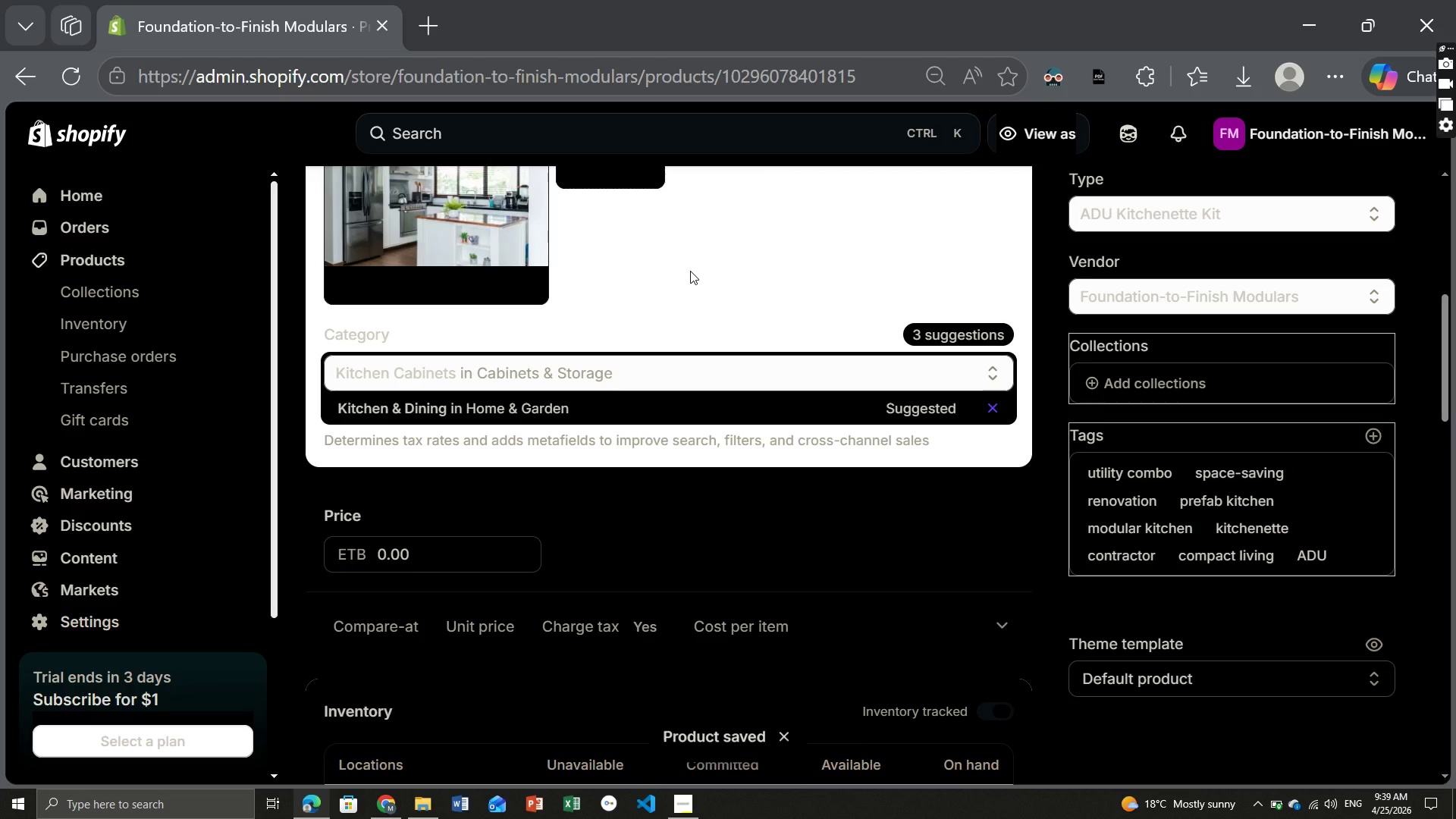 
left_click([103, 293])
 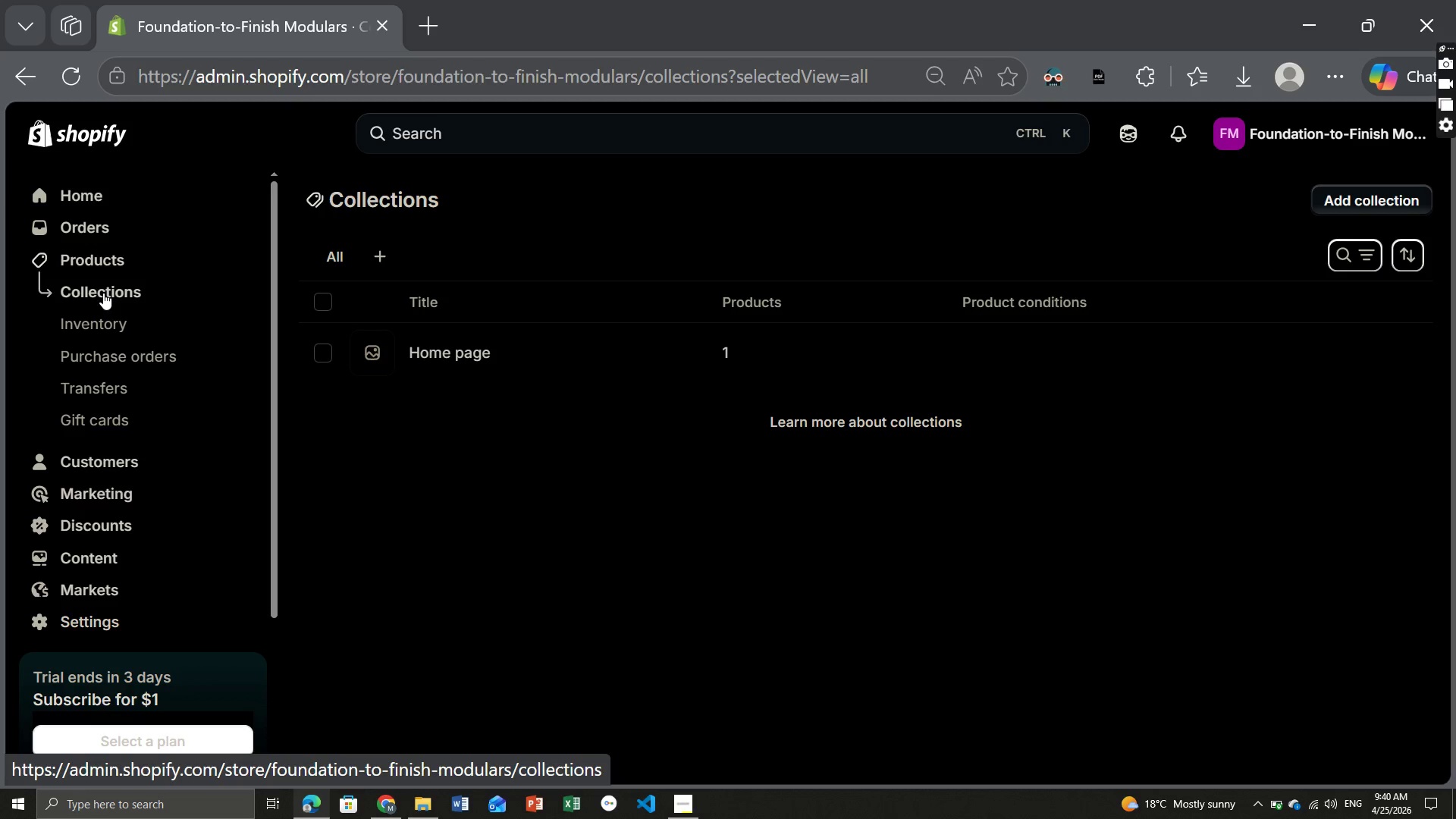 
wait(20.97)
 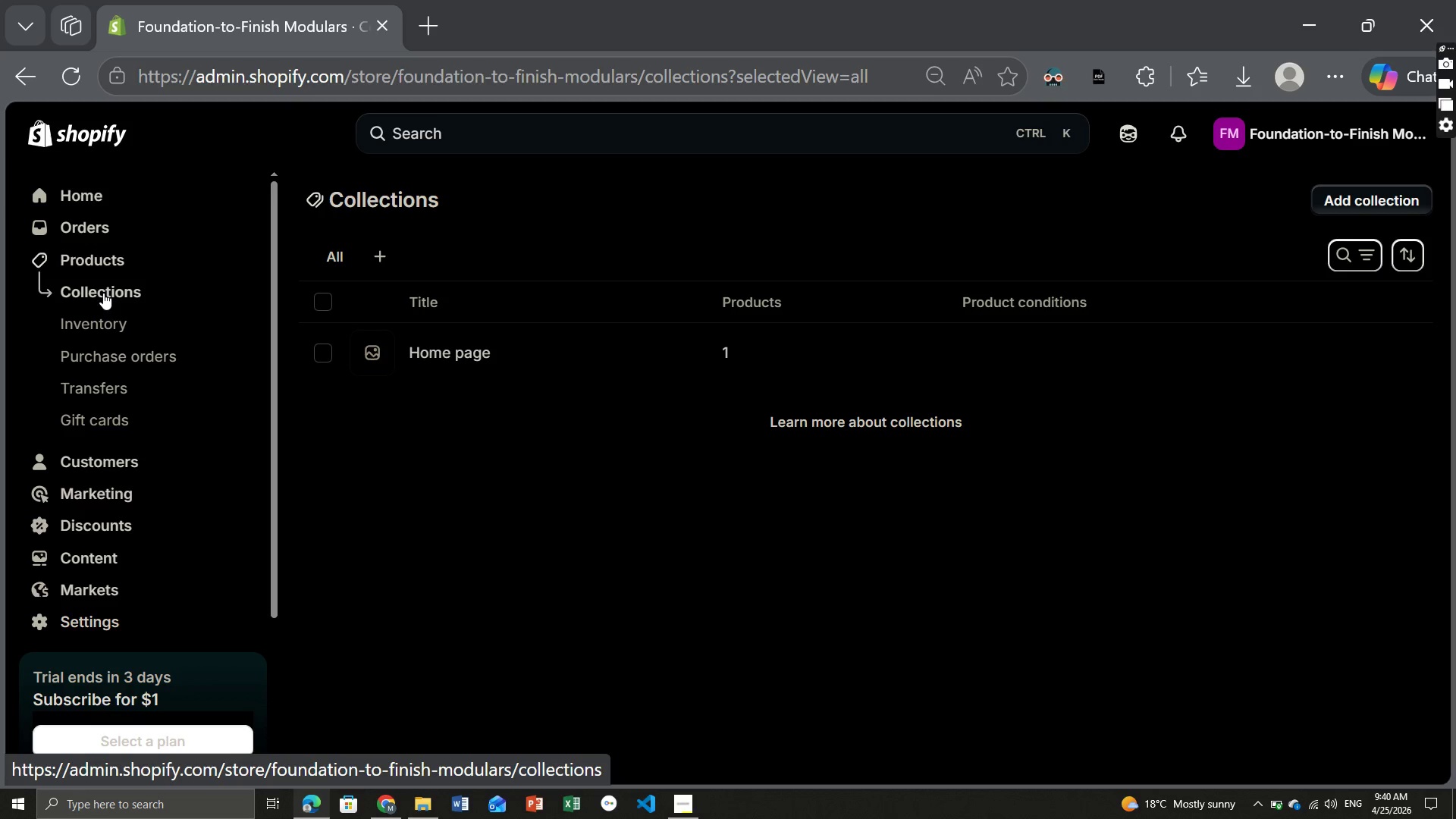 
left_click([1389, 190])
 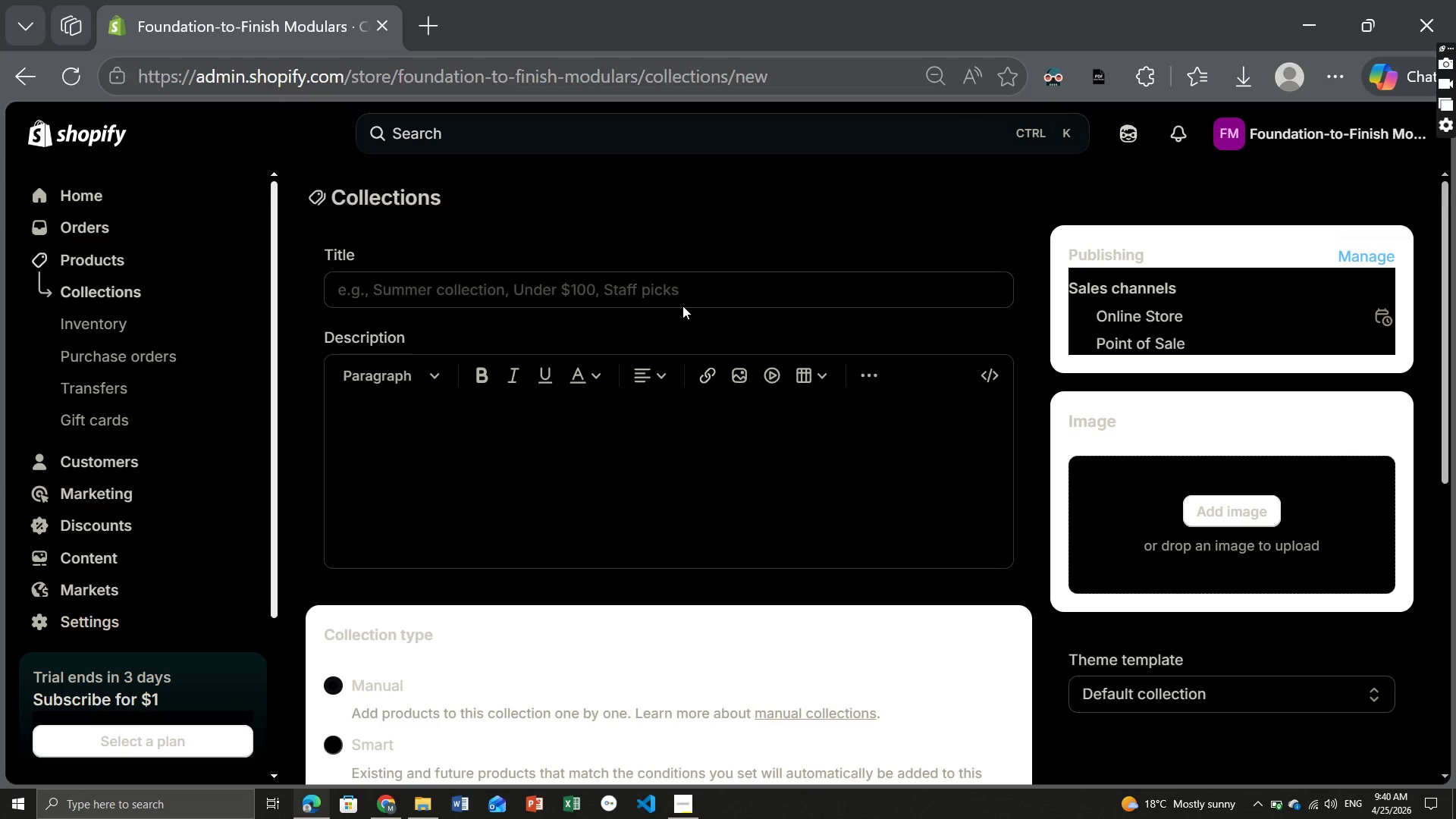 
left_click([435, 291])
 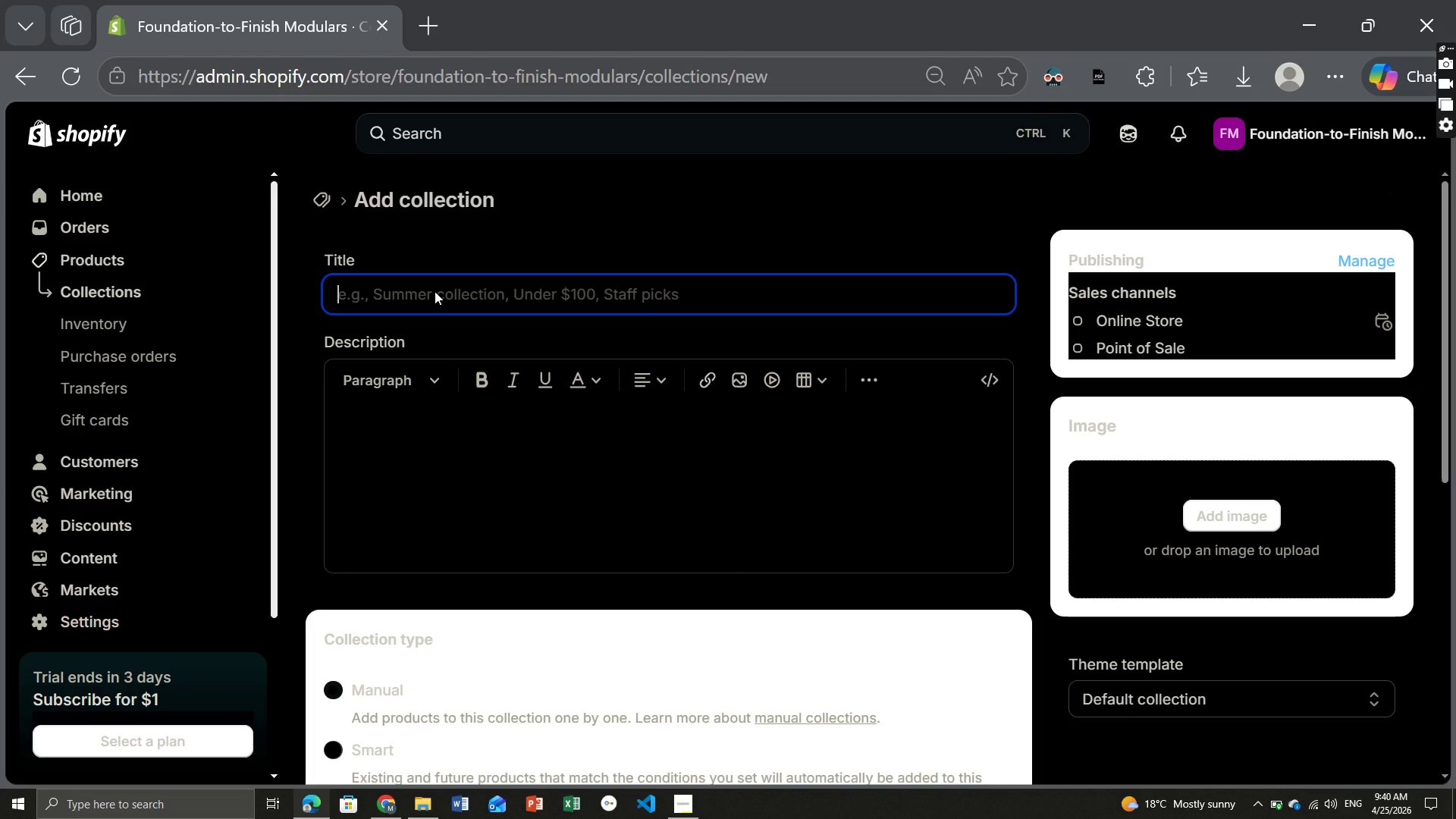 
type(ADU Kitchenette Kits)
 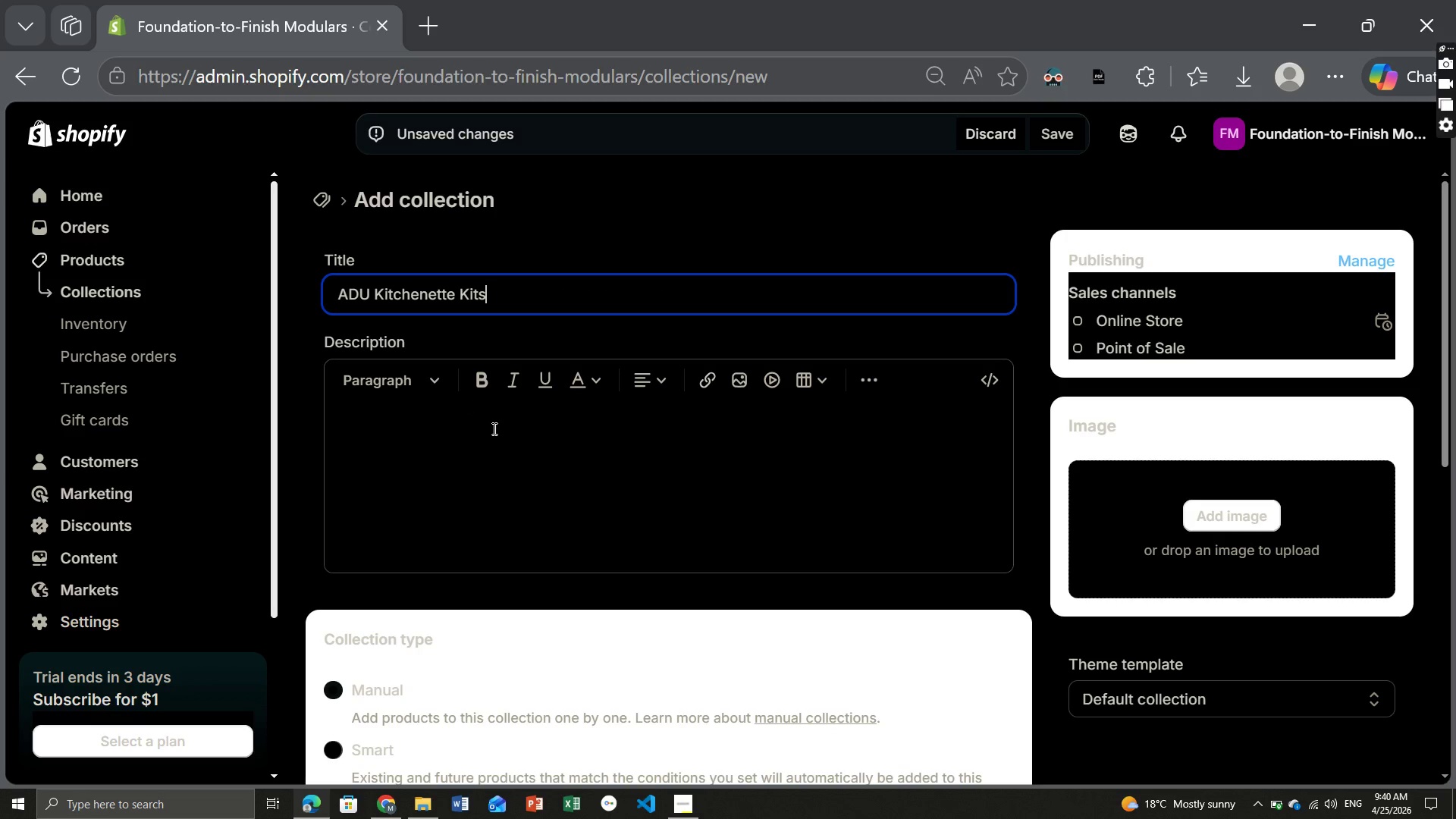 
left_click([460, 466])
 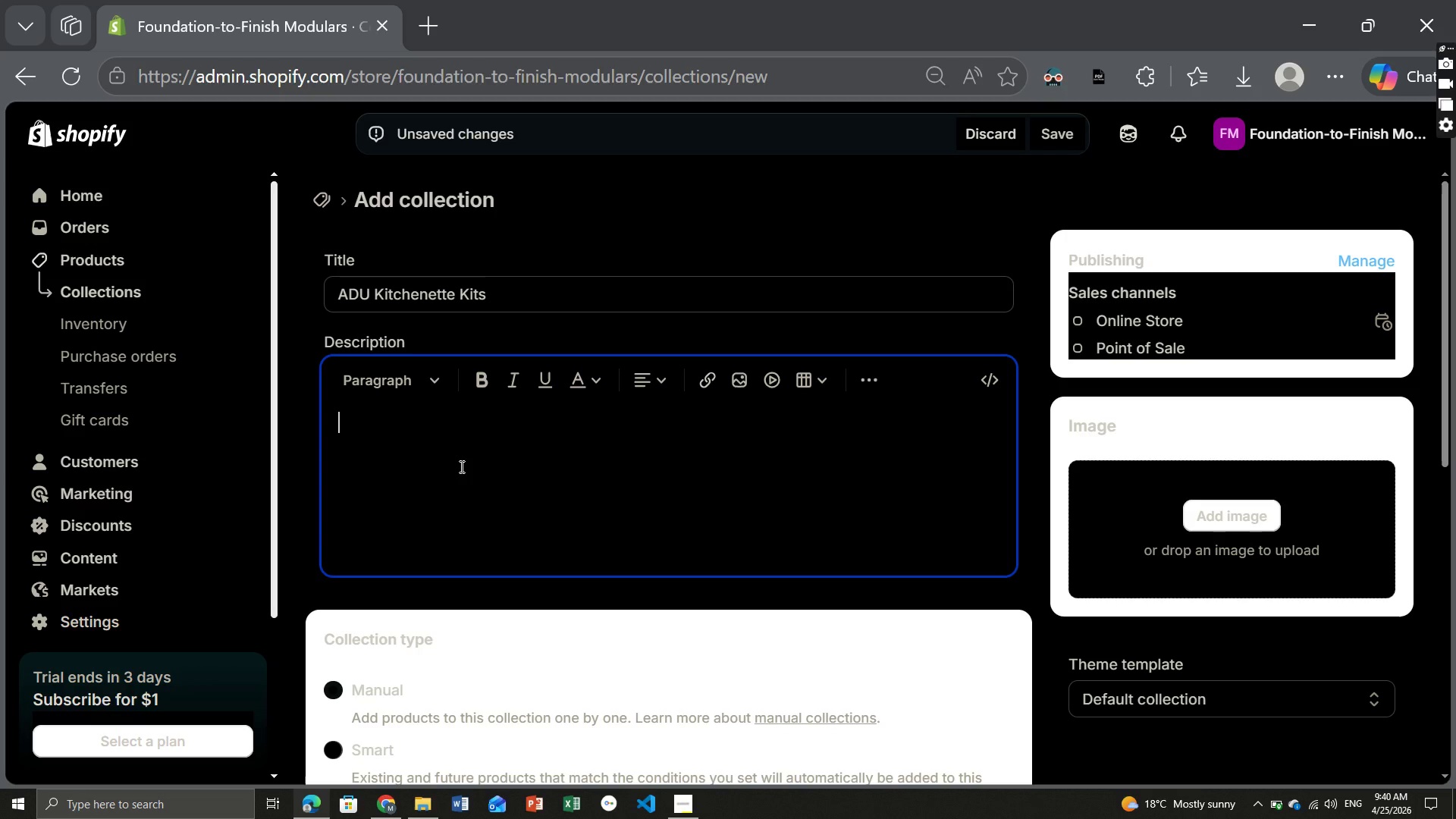 
type(Explore modular ADU kitchenee)
key(Backspace)
type(tte kits designed for modern constra)
key(Backspace)
type(uction and sam)
key(Backspace)
key(Backspace)
type(mall-space living.)
key(Backspace)
type(.)
 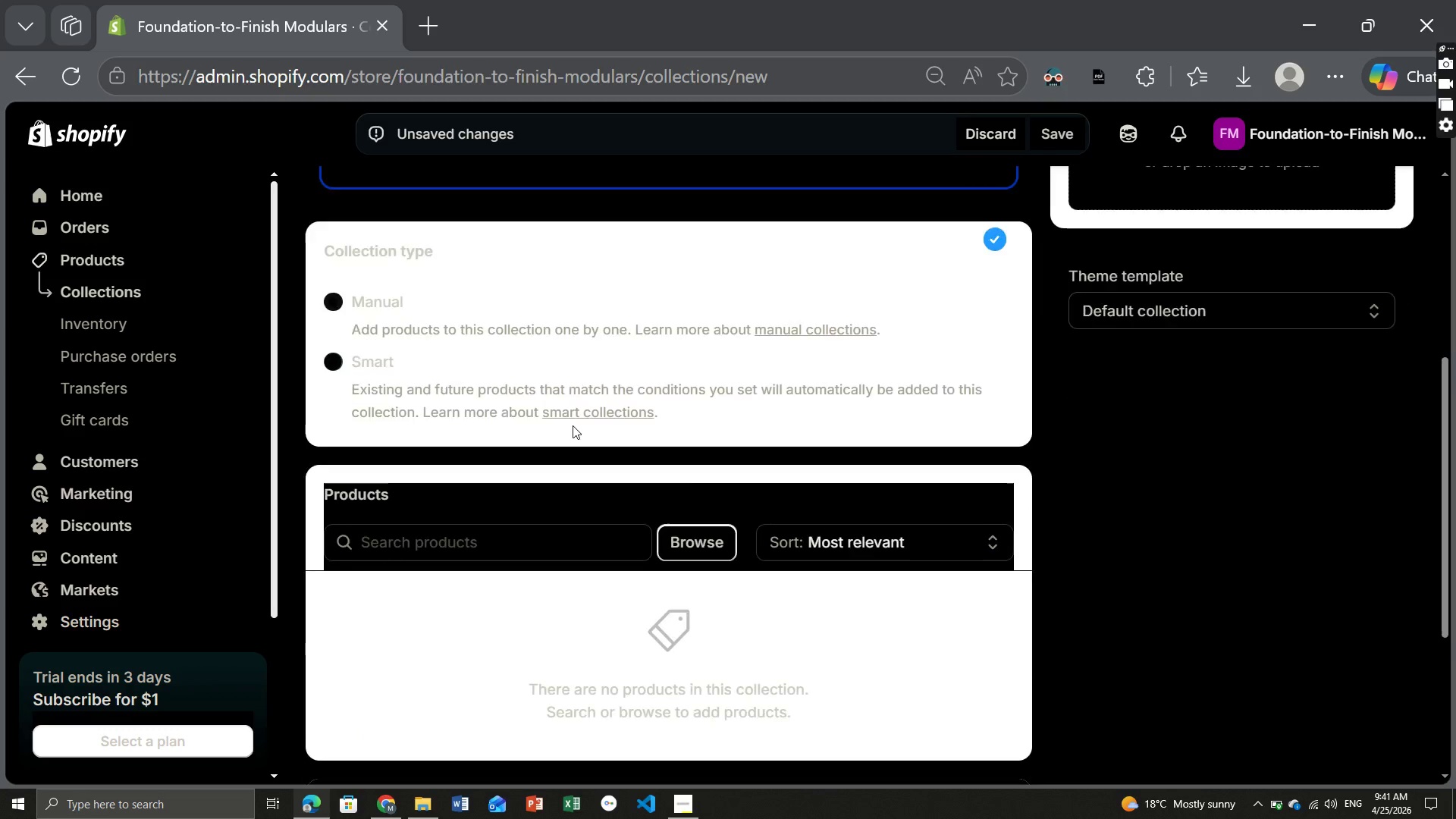 
wait(5.14)
 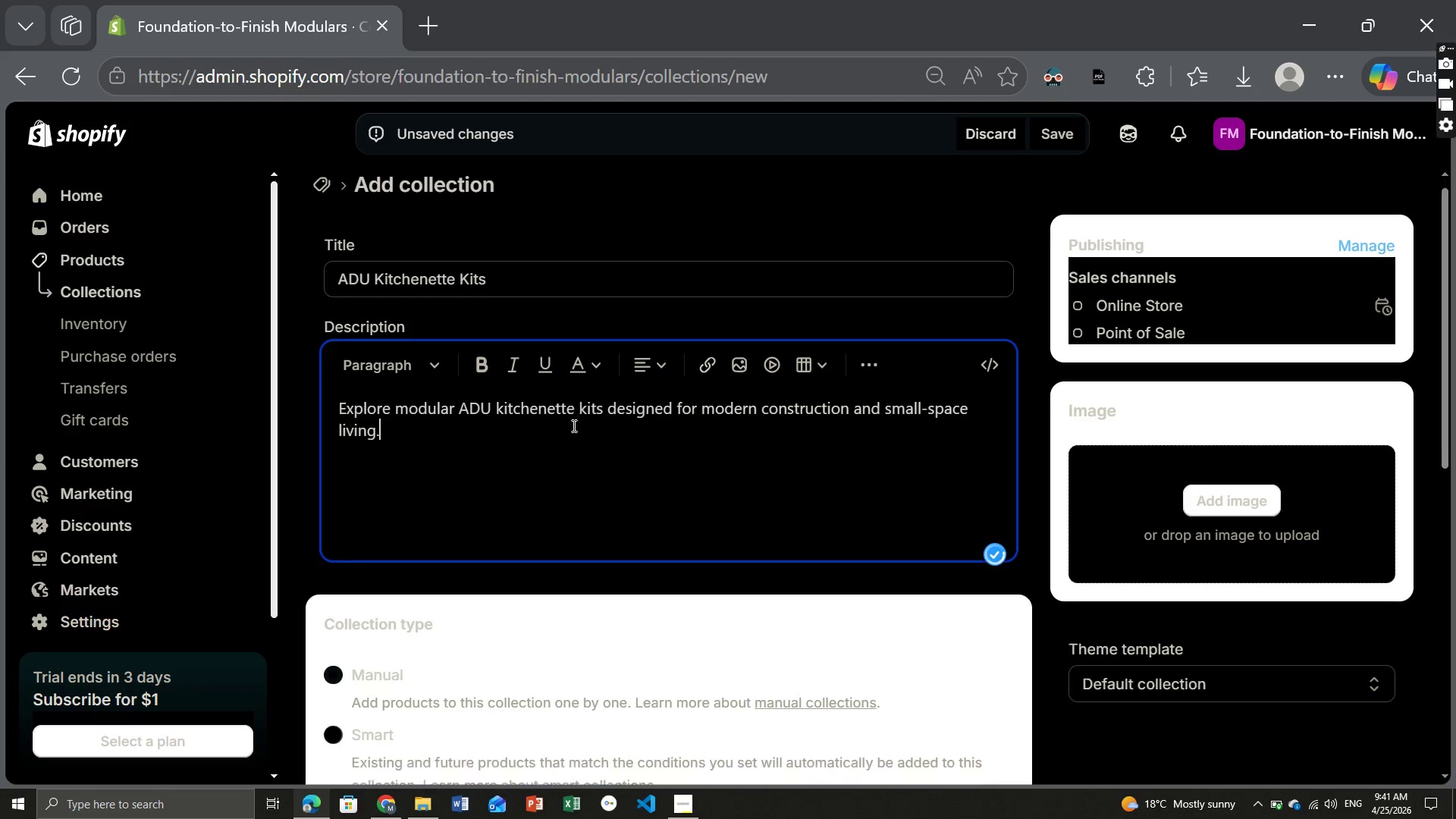 
left_click([359, 350])
 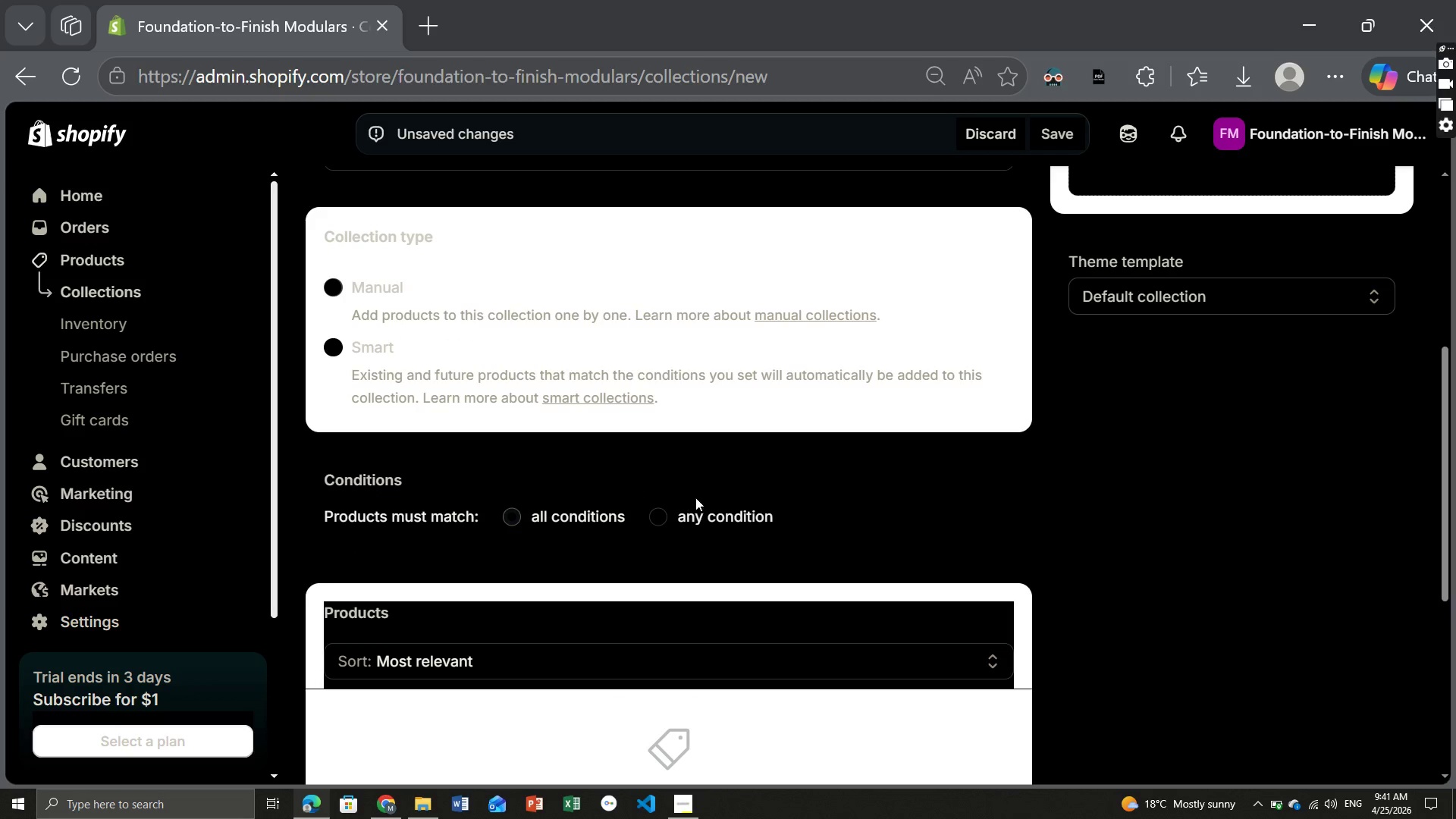 
mouse_move([768, 522])
 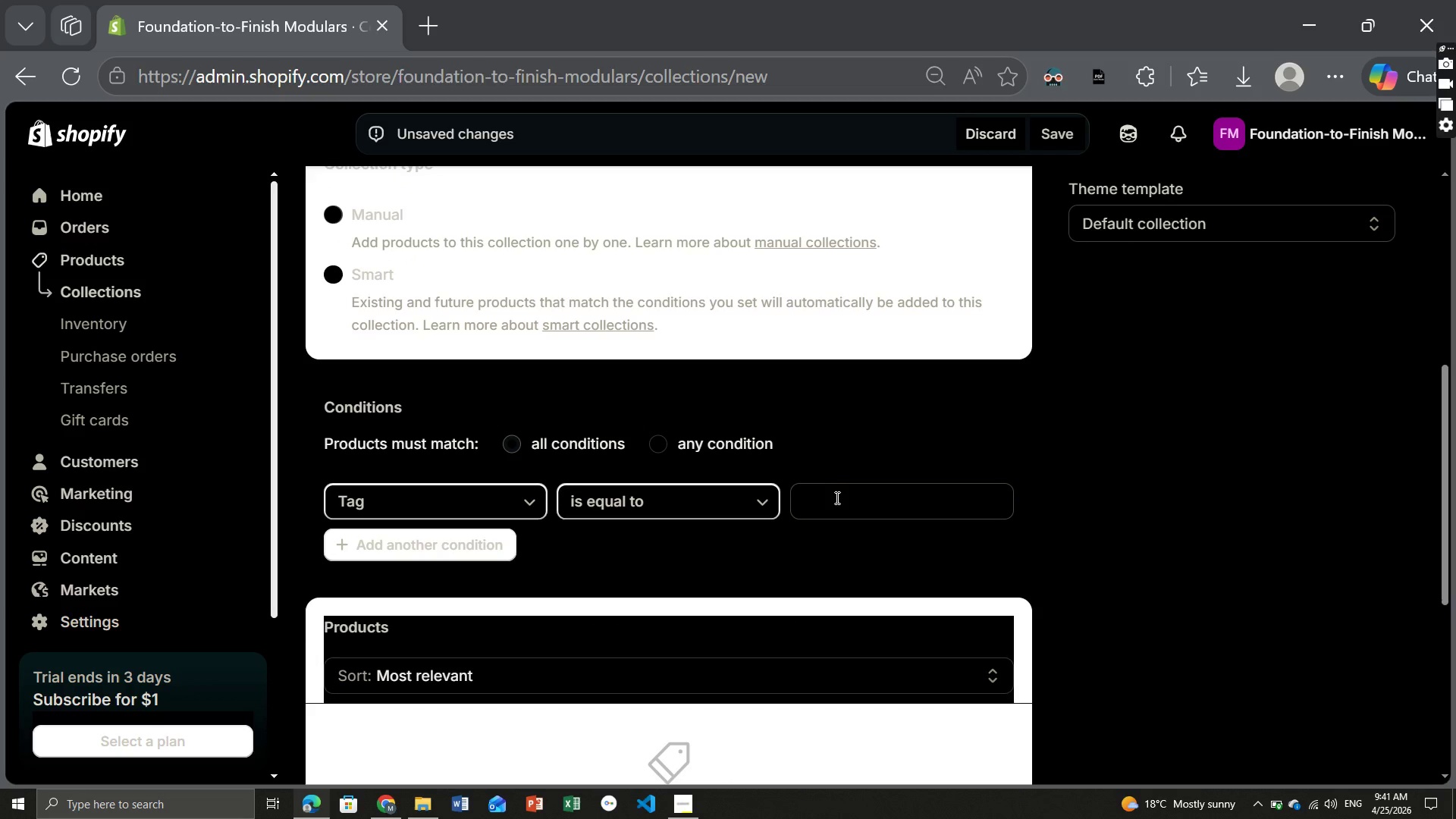 
left_click([839, 499])
 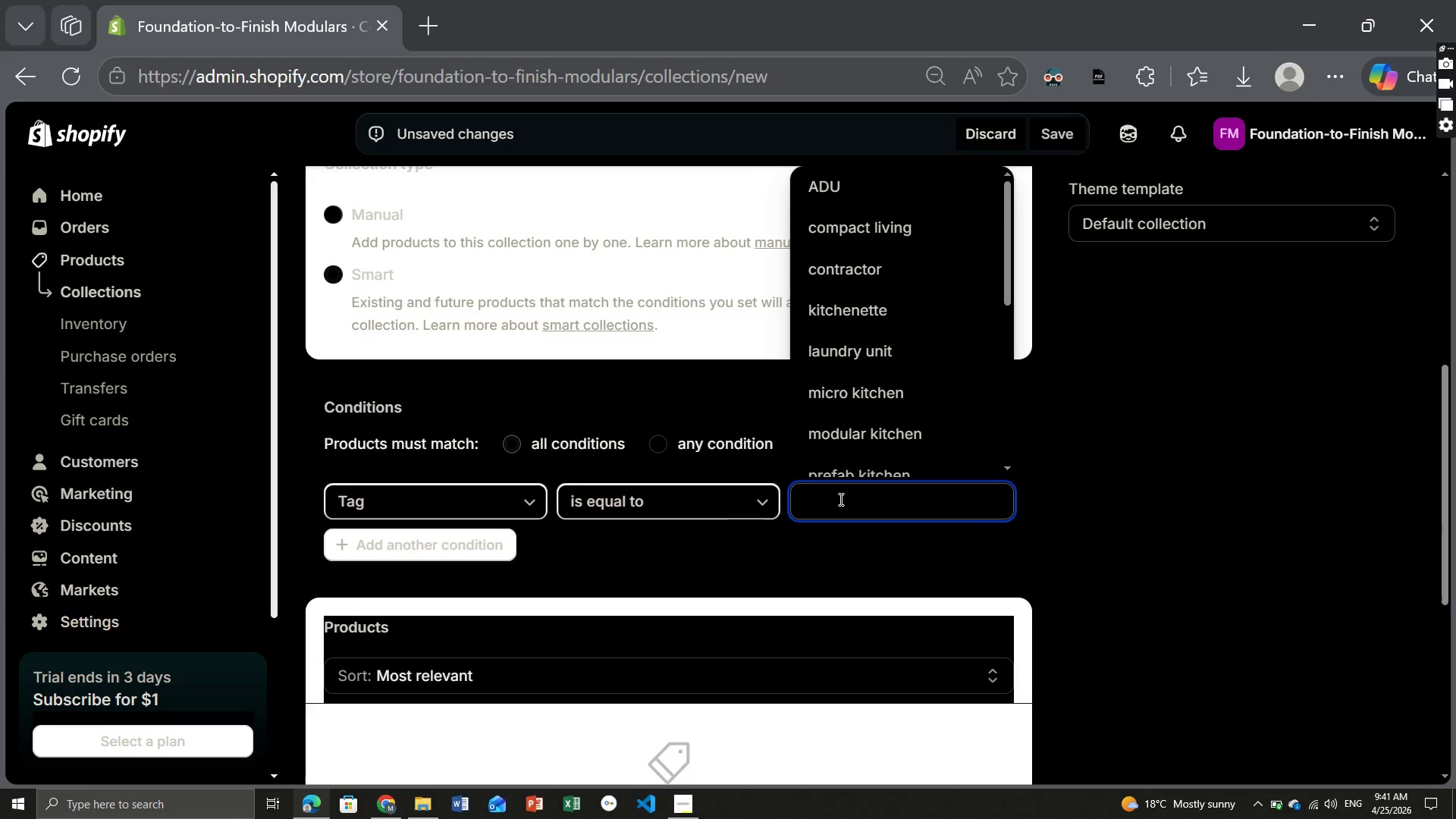 
wait(5.78)
 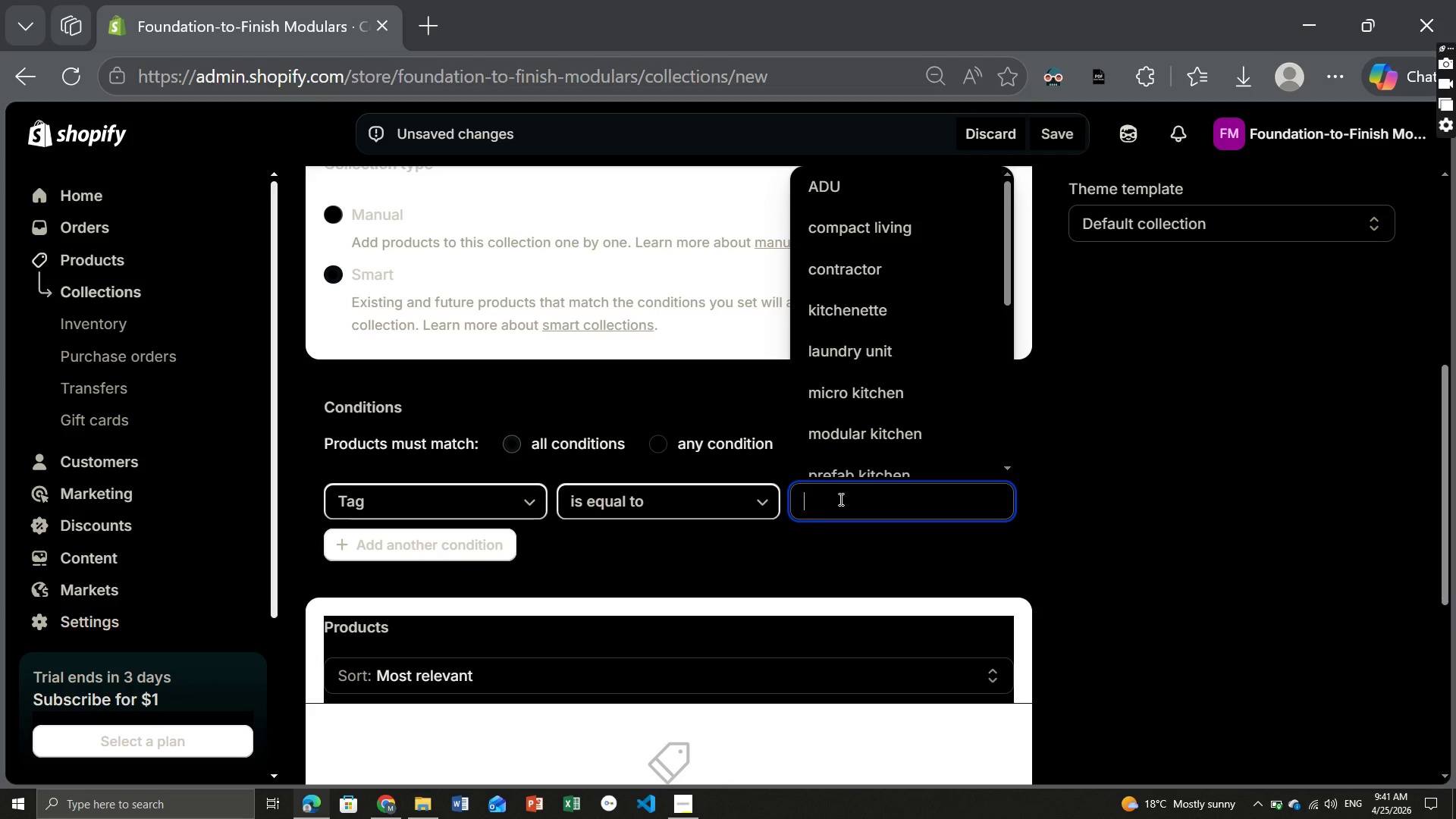 
left_click([858, 308])
 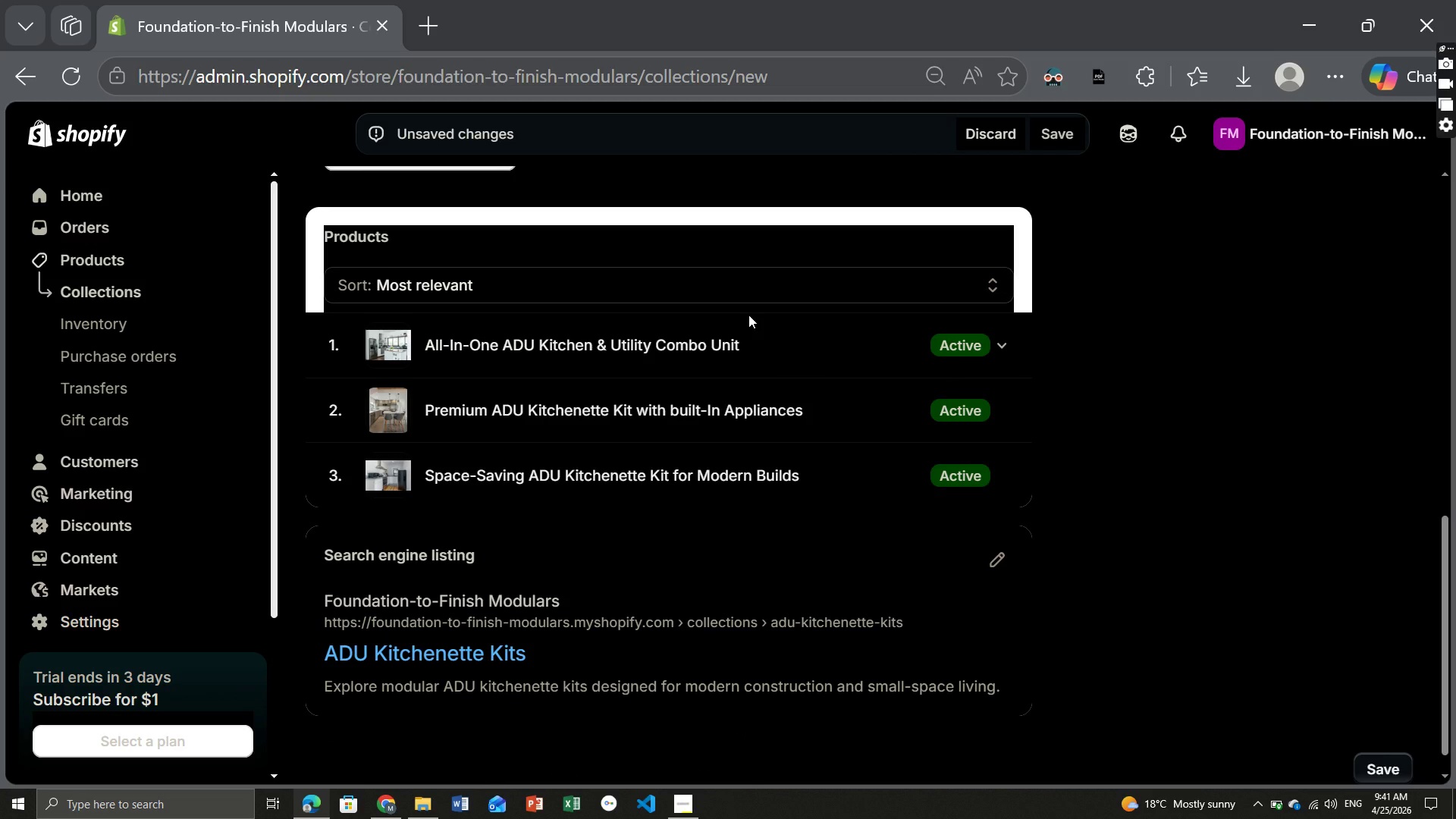 
wait(14.52)
 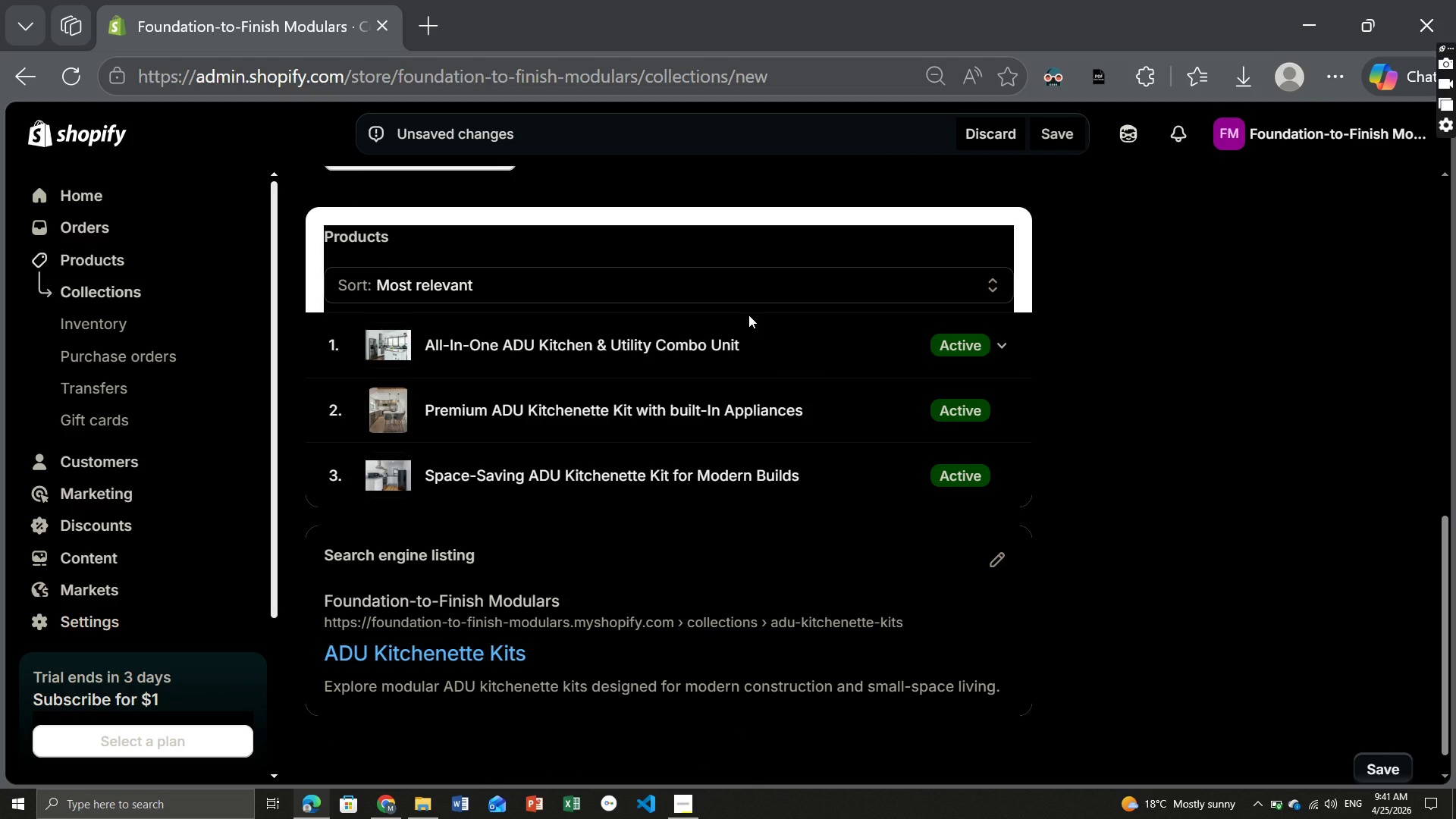 
left_click([1062, 133])
 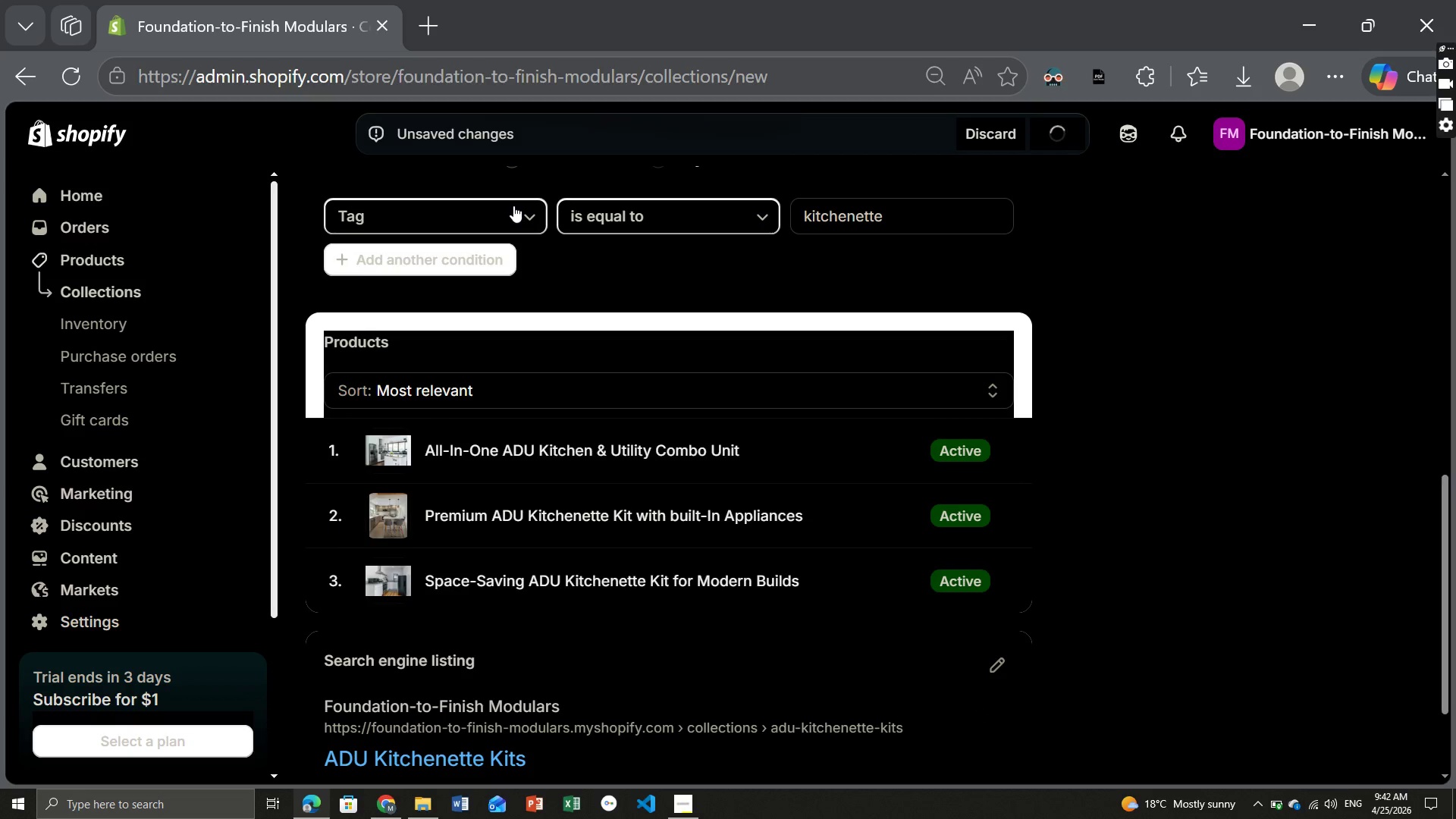 
wait(9.59)
 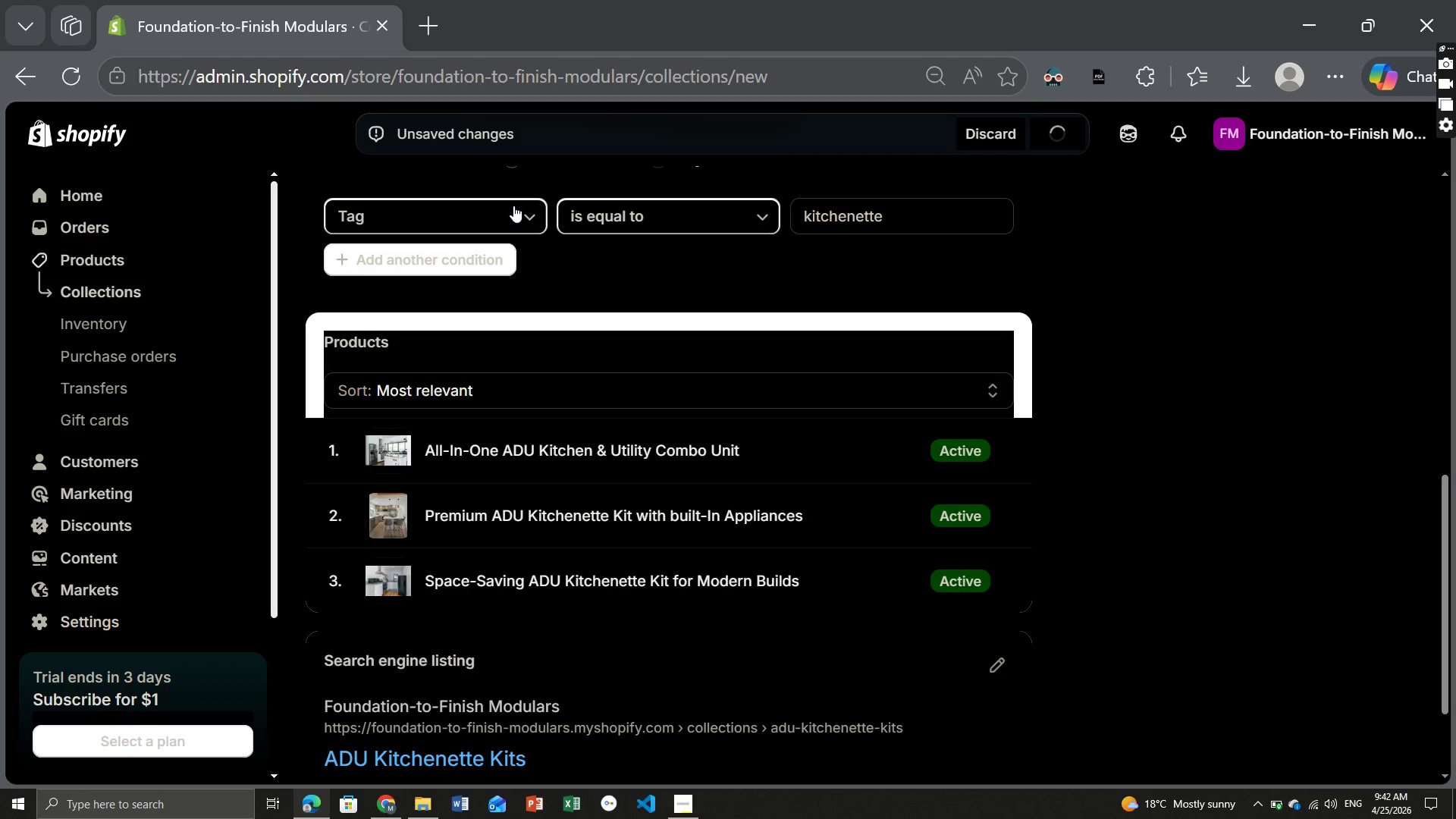 
left_click([94, 259])
 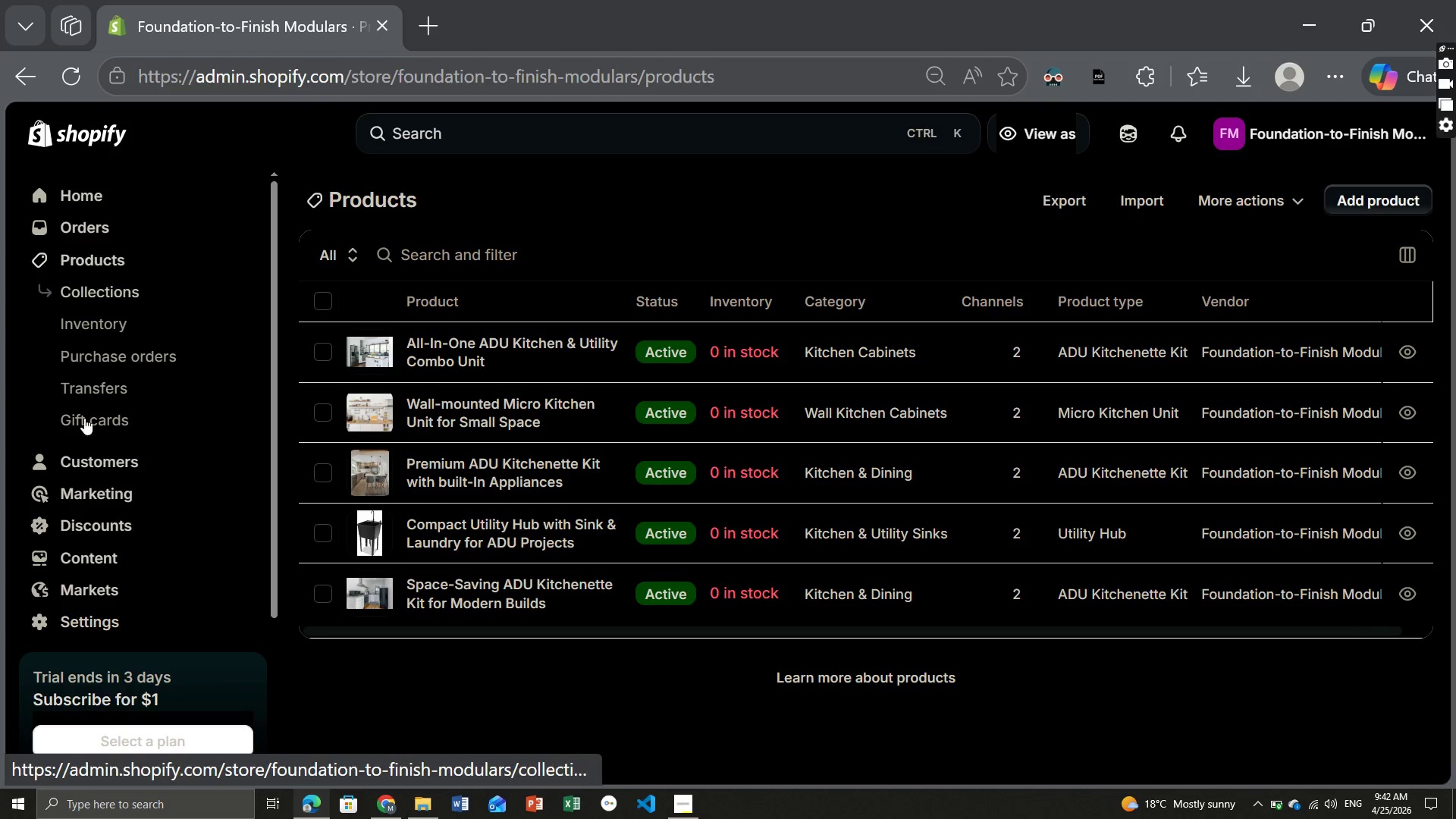 
wait(13.19)
 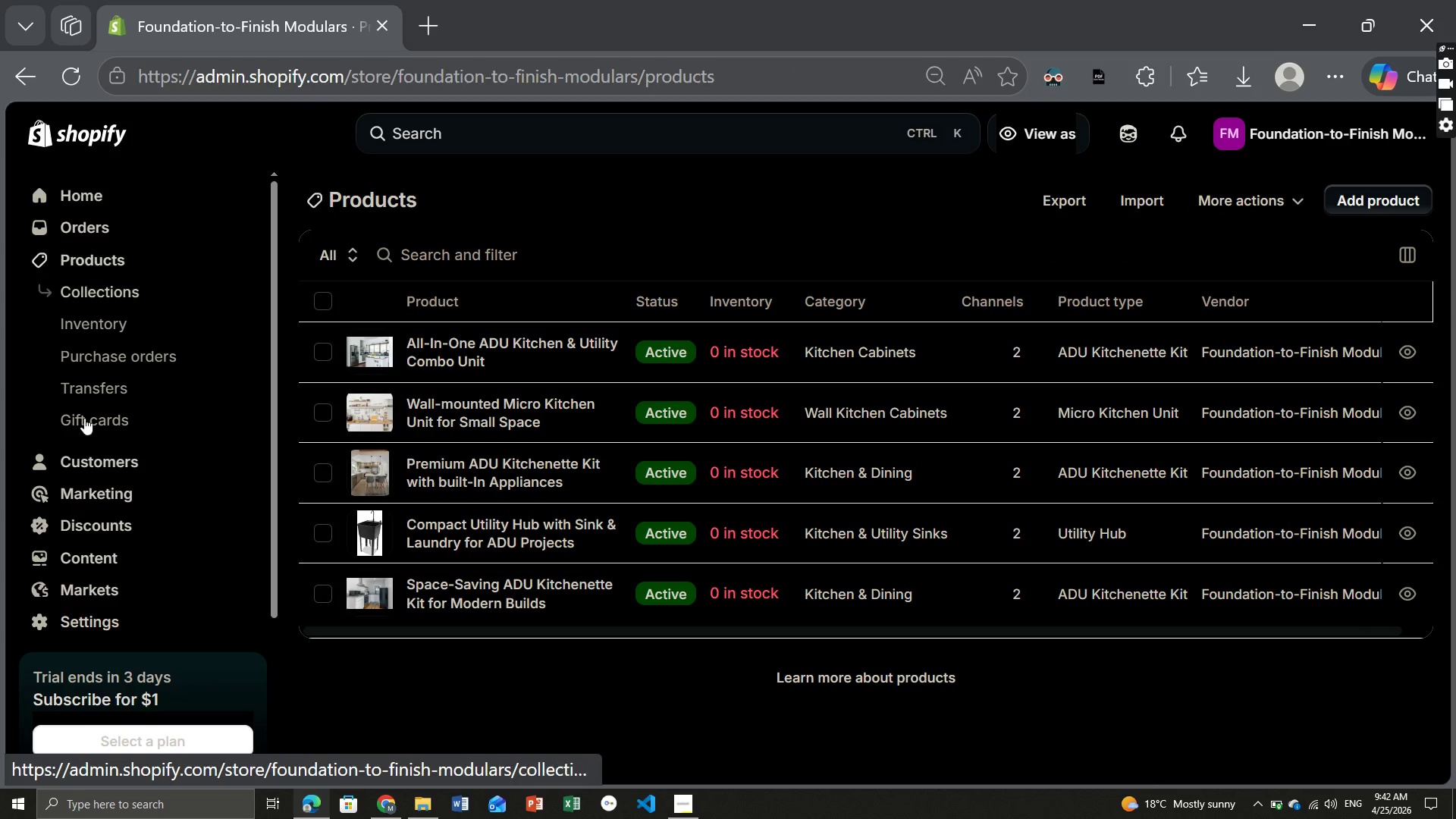 
left_click([1056, 71])
 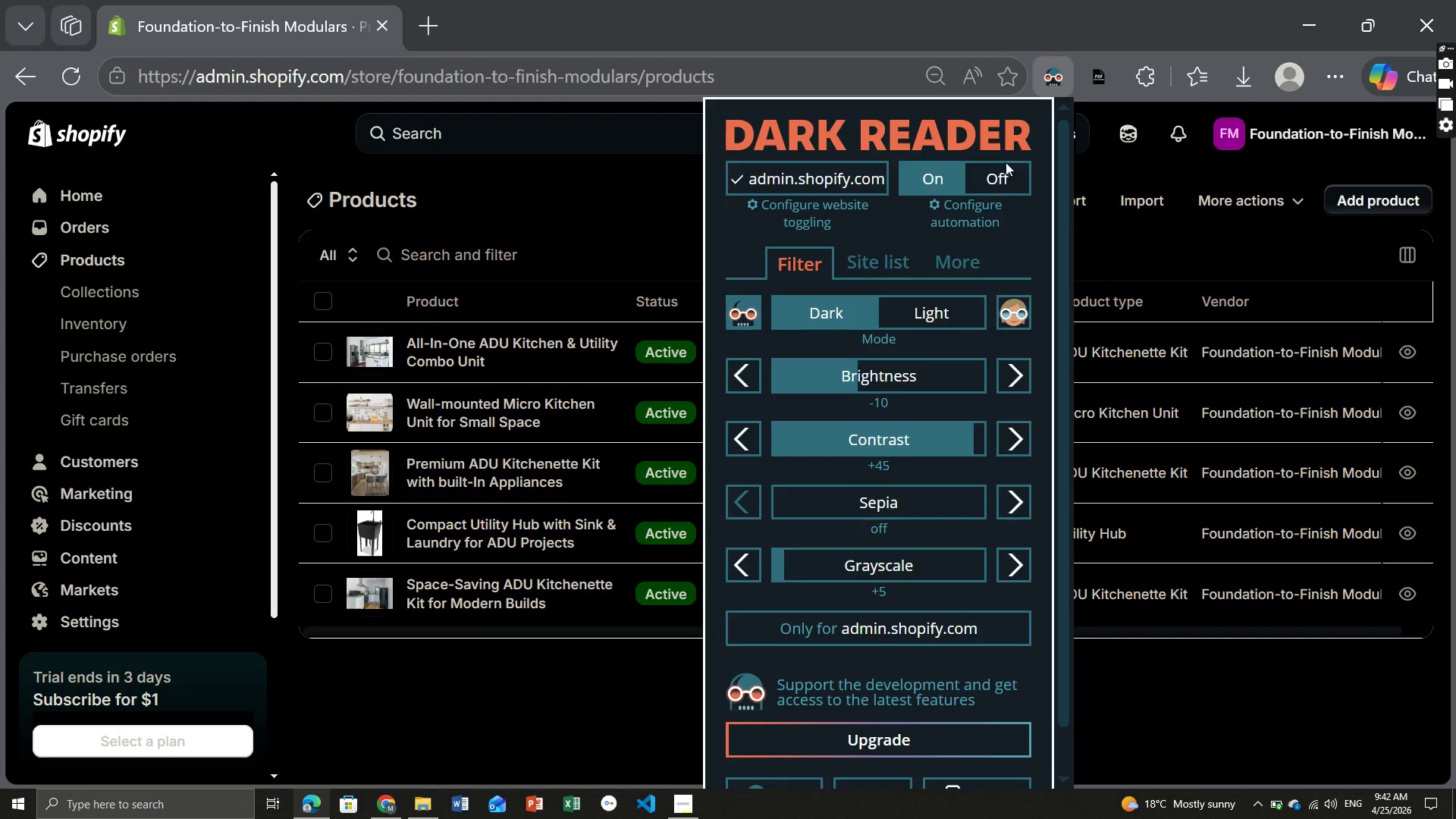 
left_click([1004, 177])
 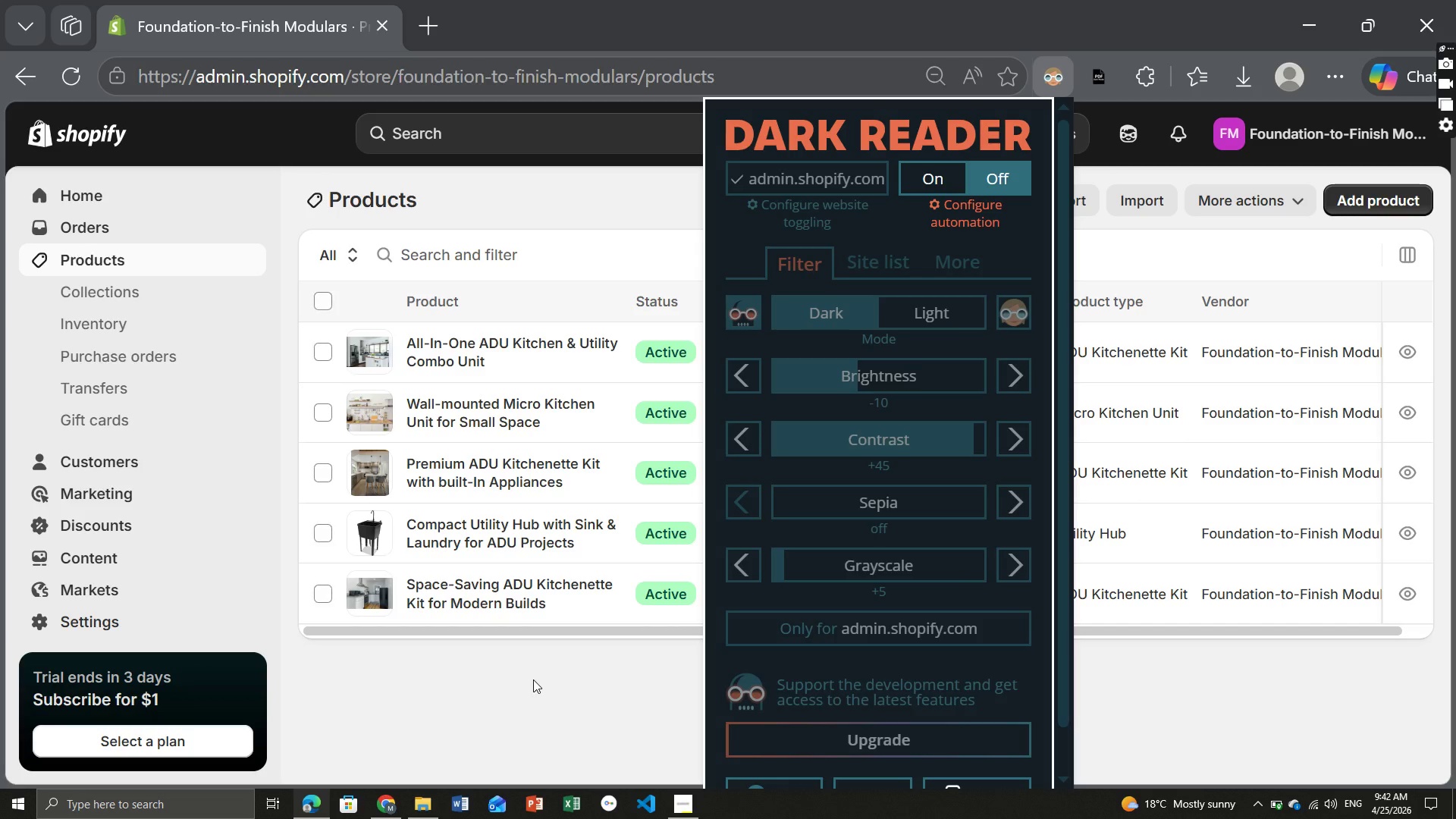 
left_click([533, 679])
 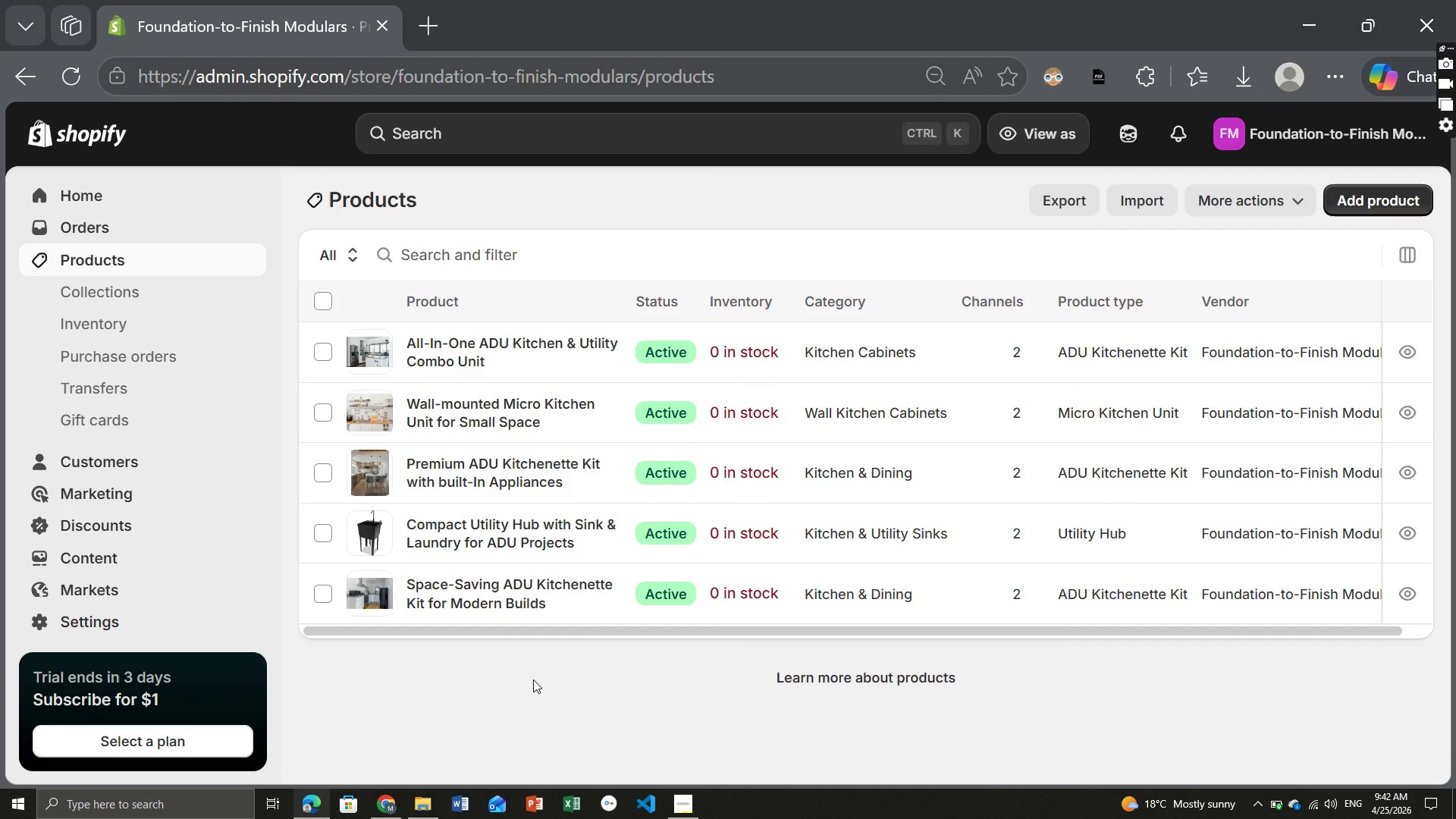 
key(Meta+MetaLeft)
 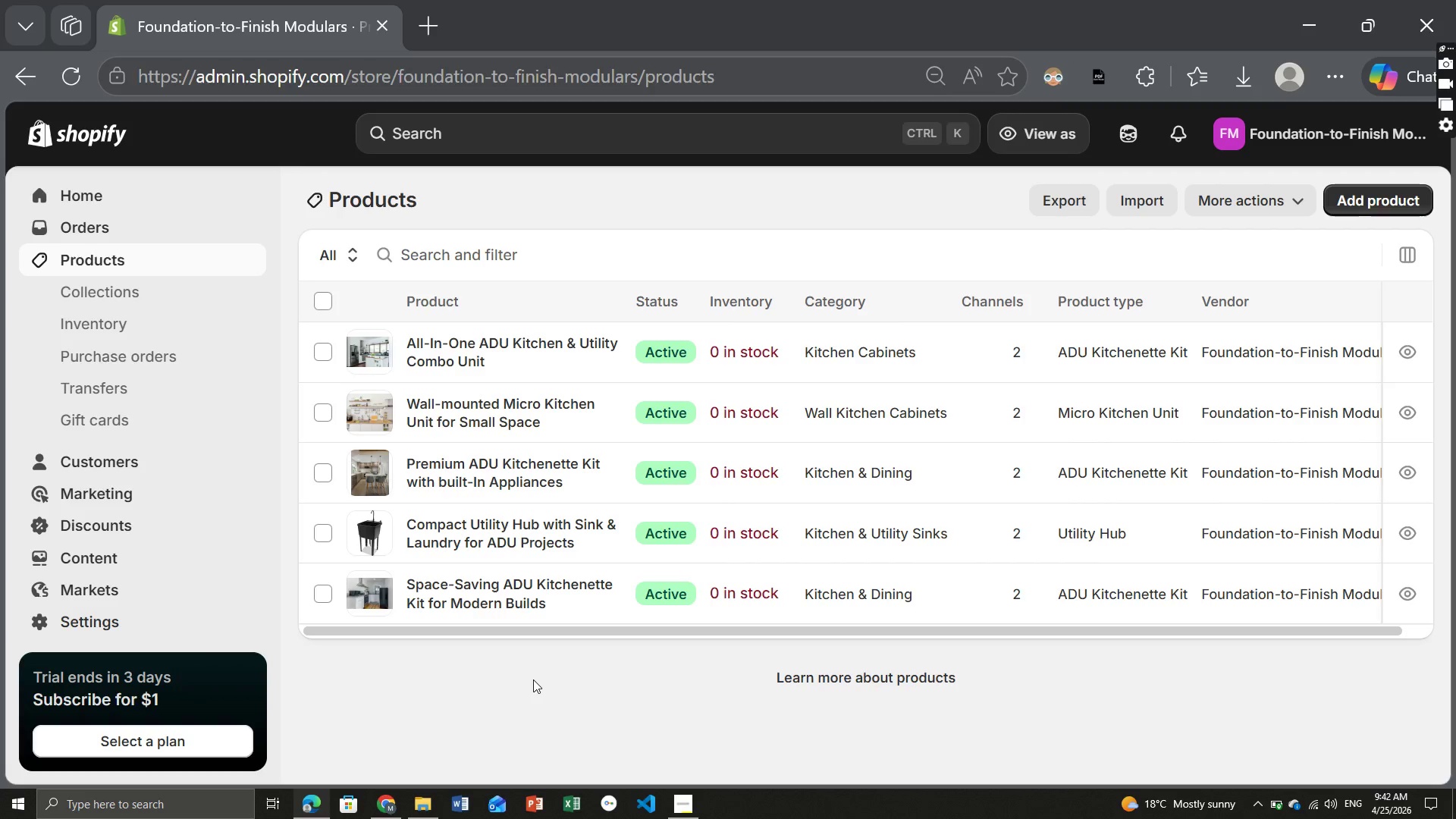 
key(Meta+PrintScreen)
 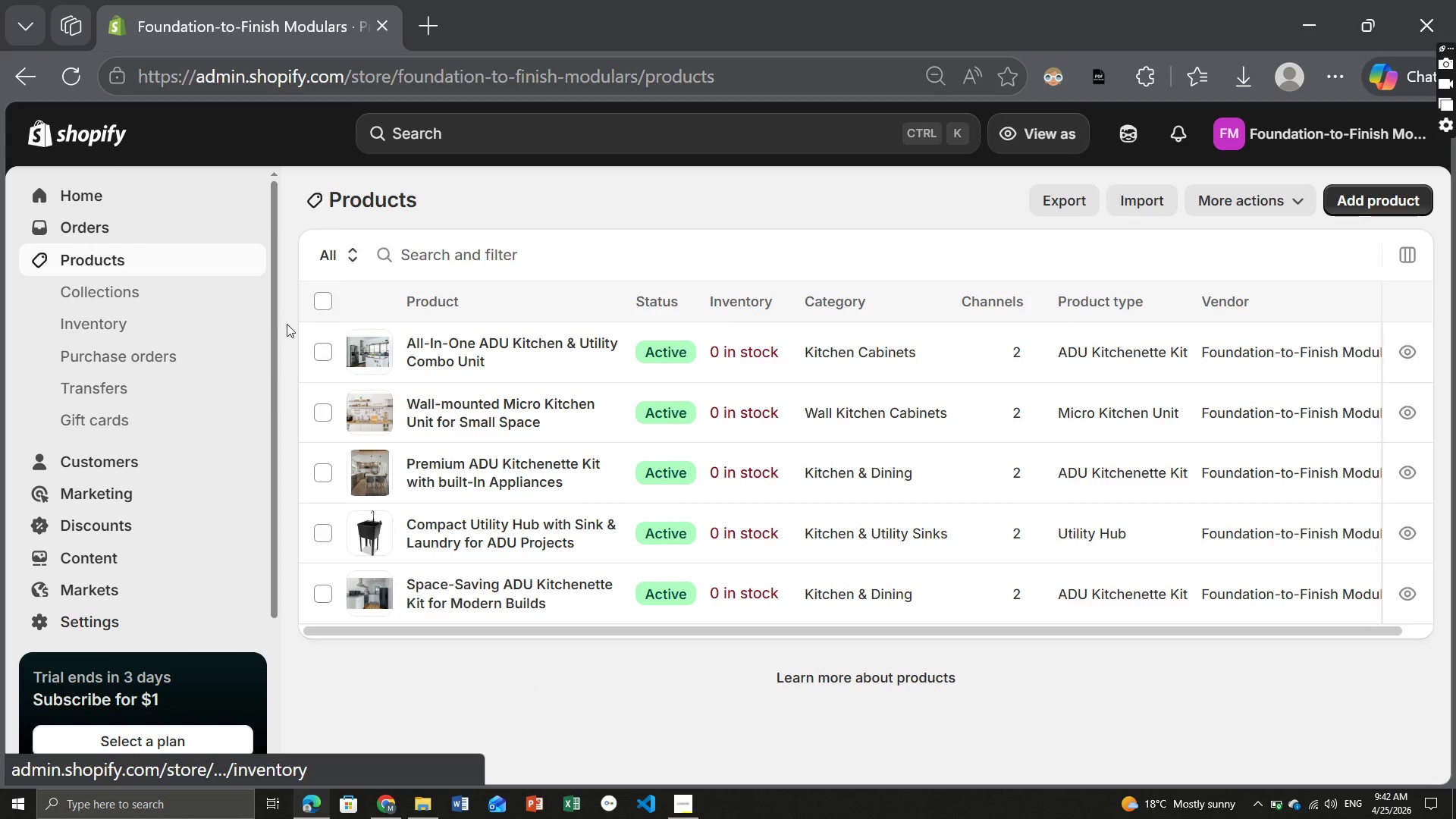 
left_click([324, 299])
 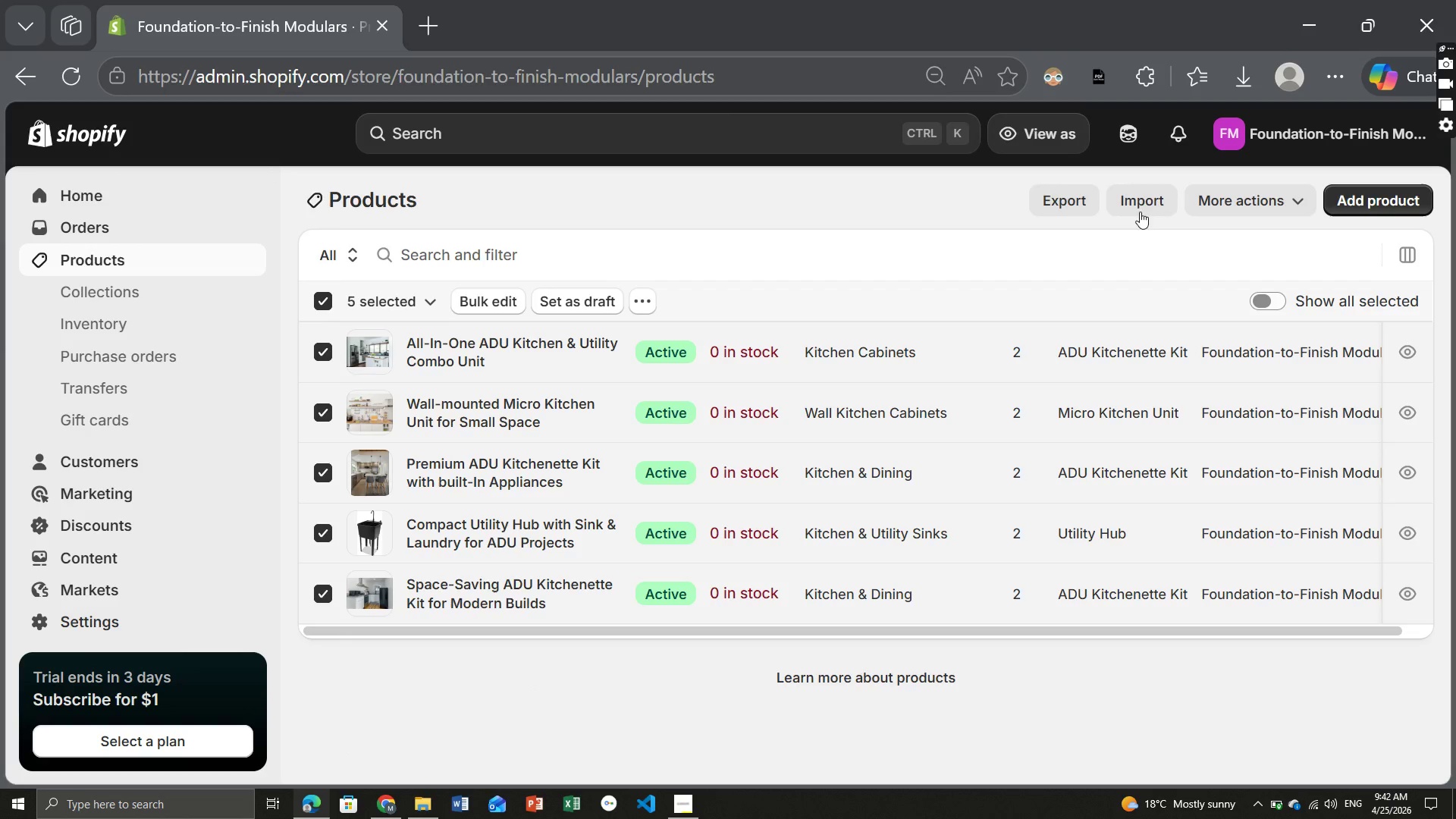 
left_click([1074, 202])
 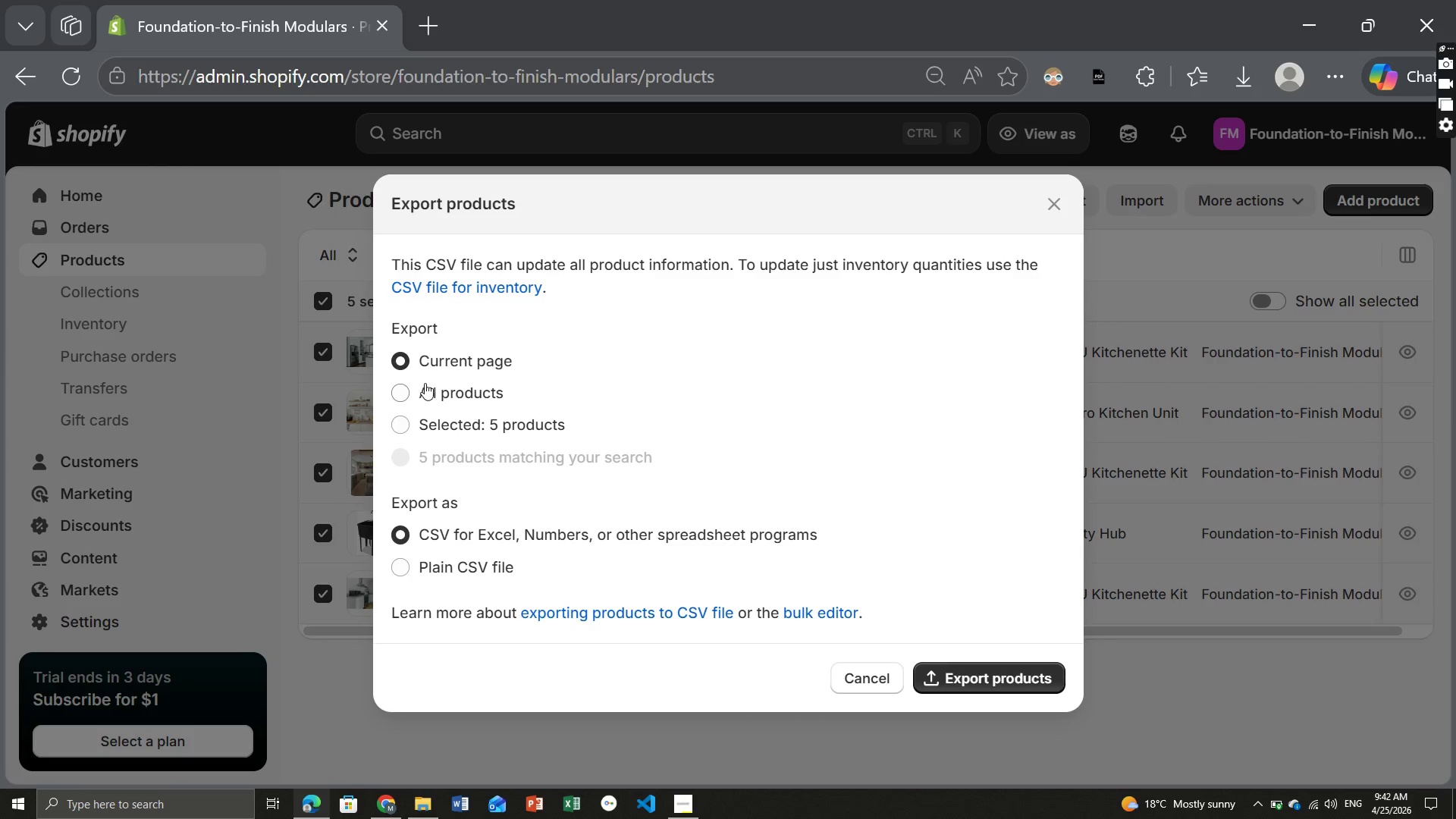 
left_click([402, 385])
 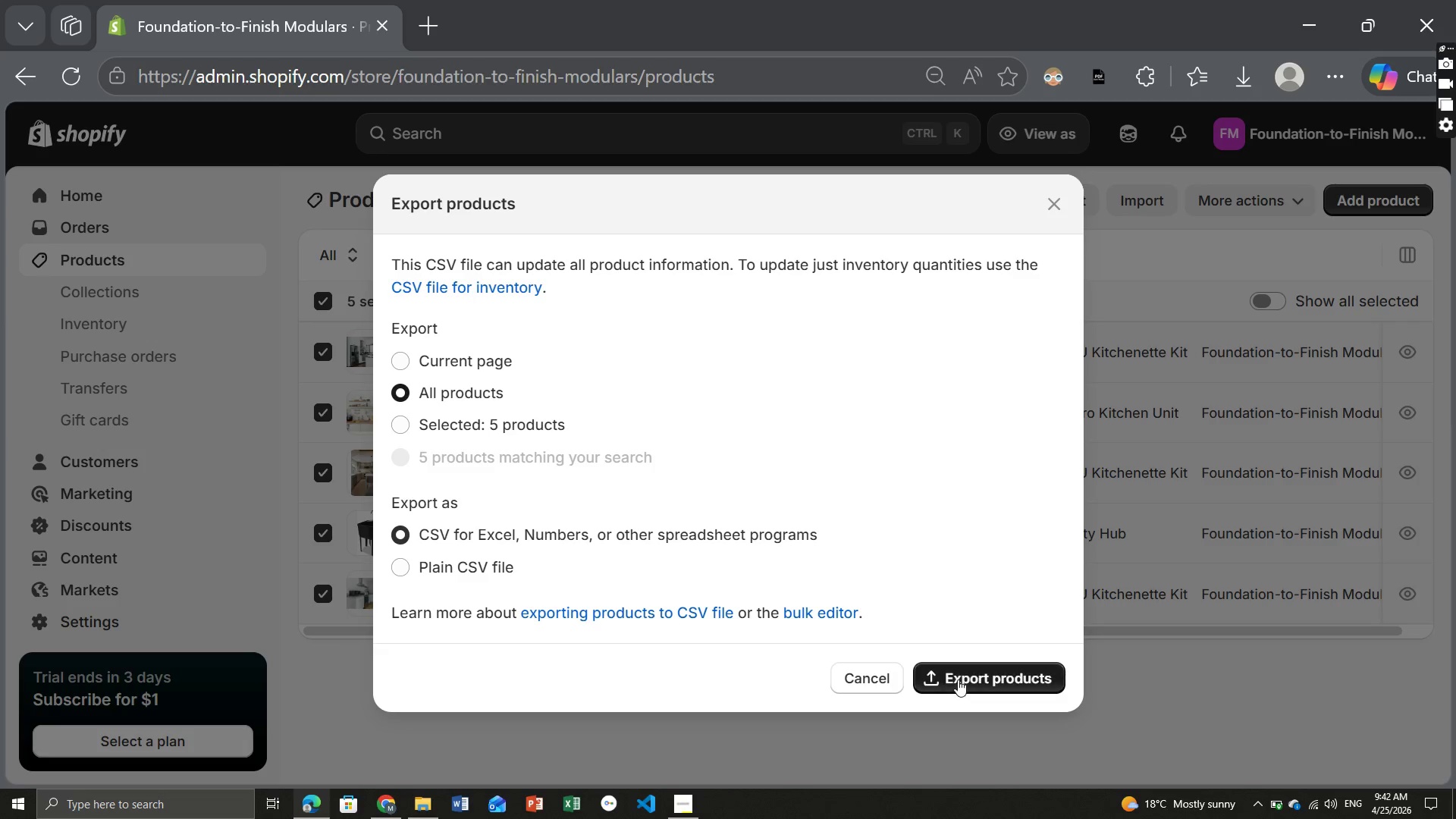 
left_click([957, 676])
 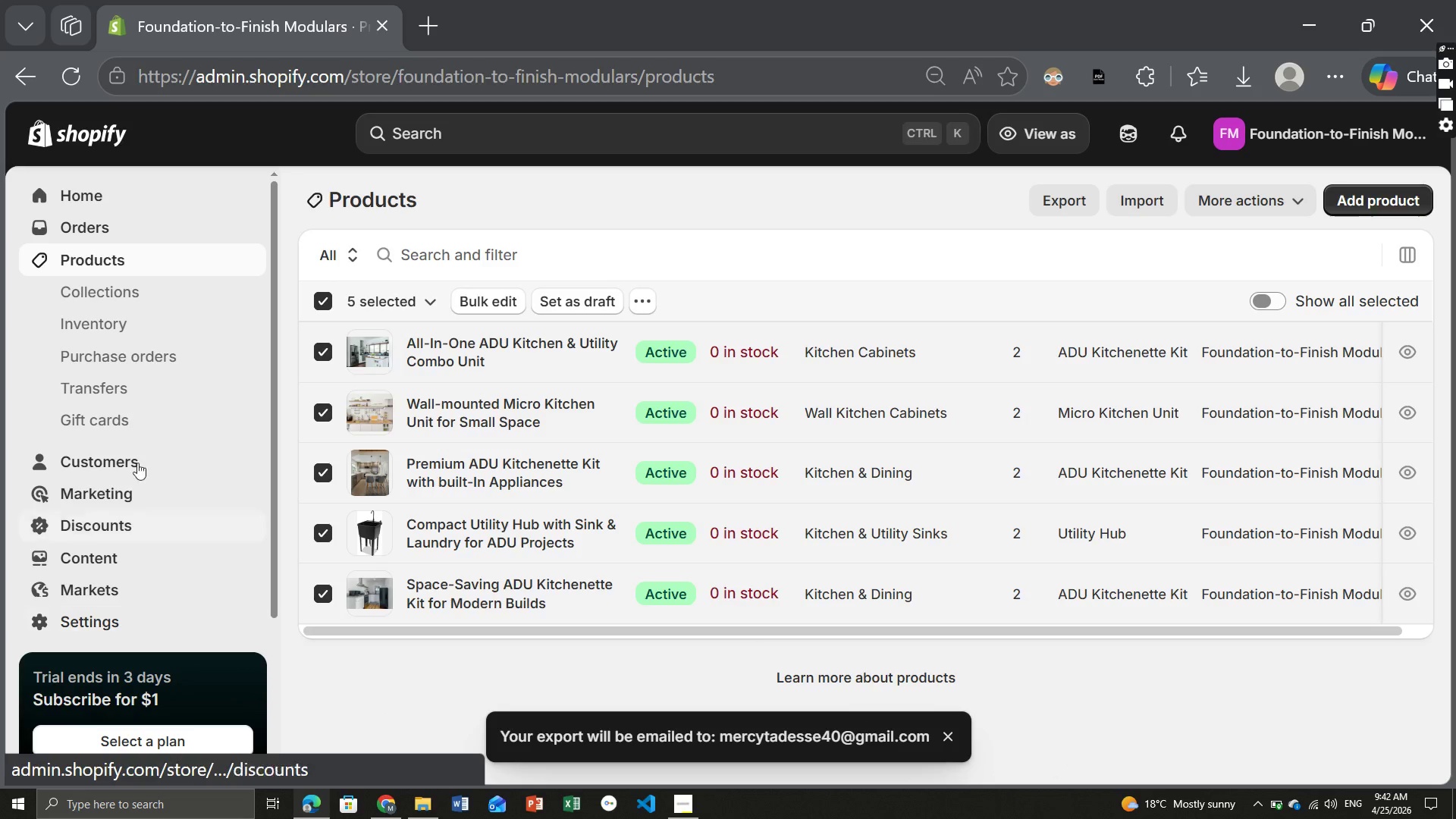 
left_click([122, 282])
 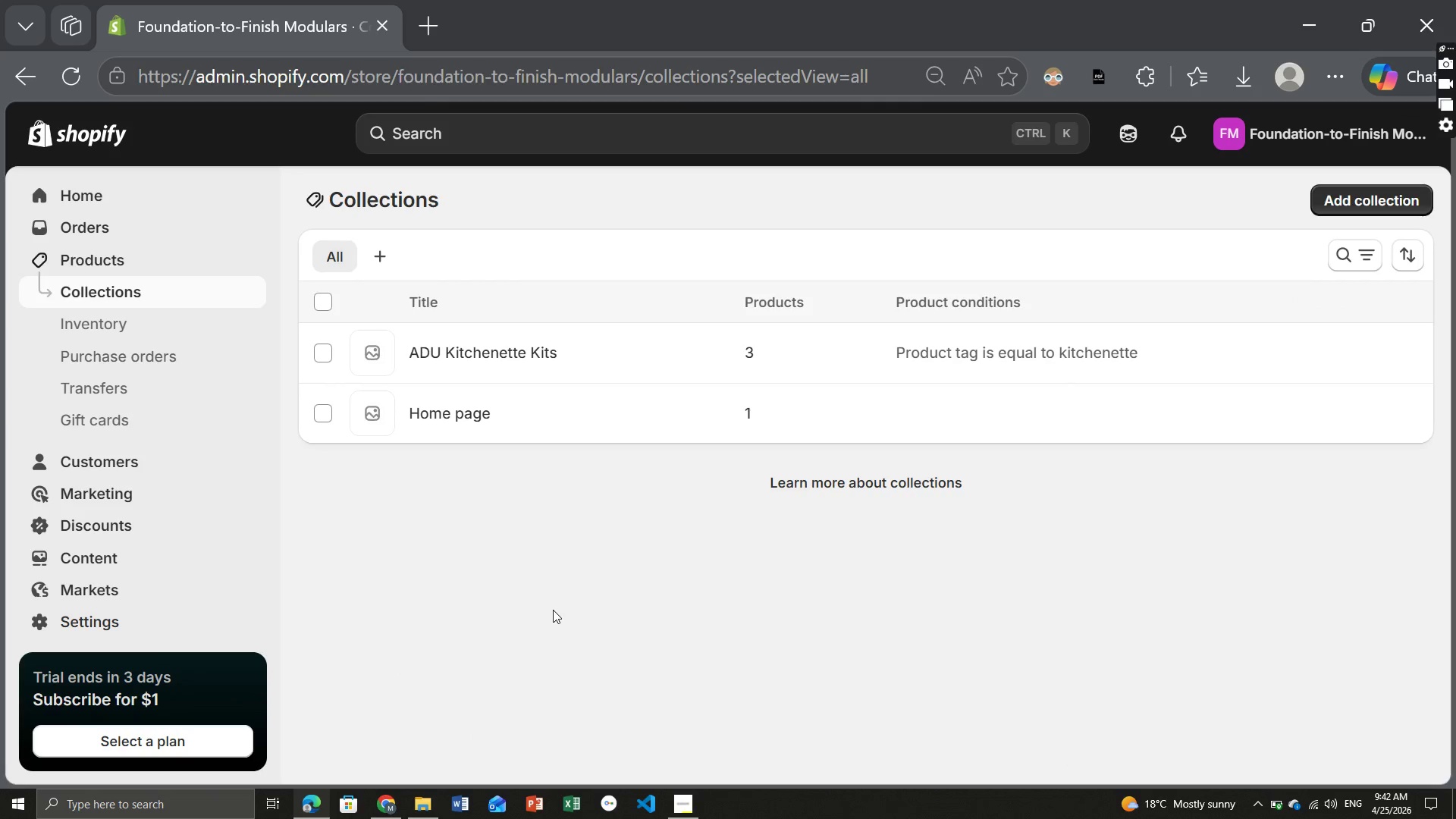 